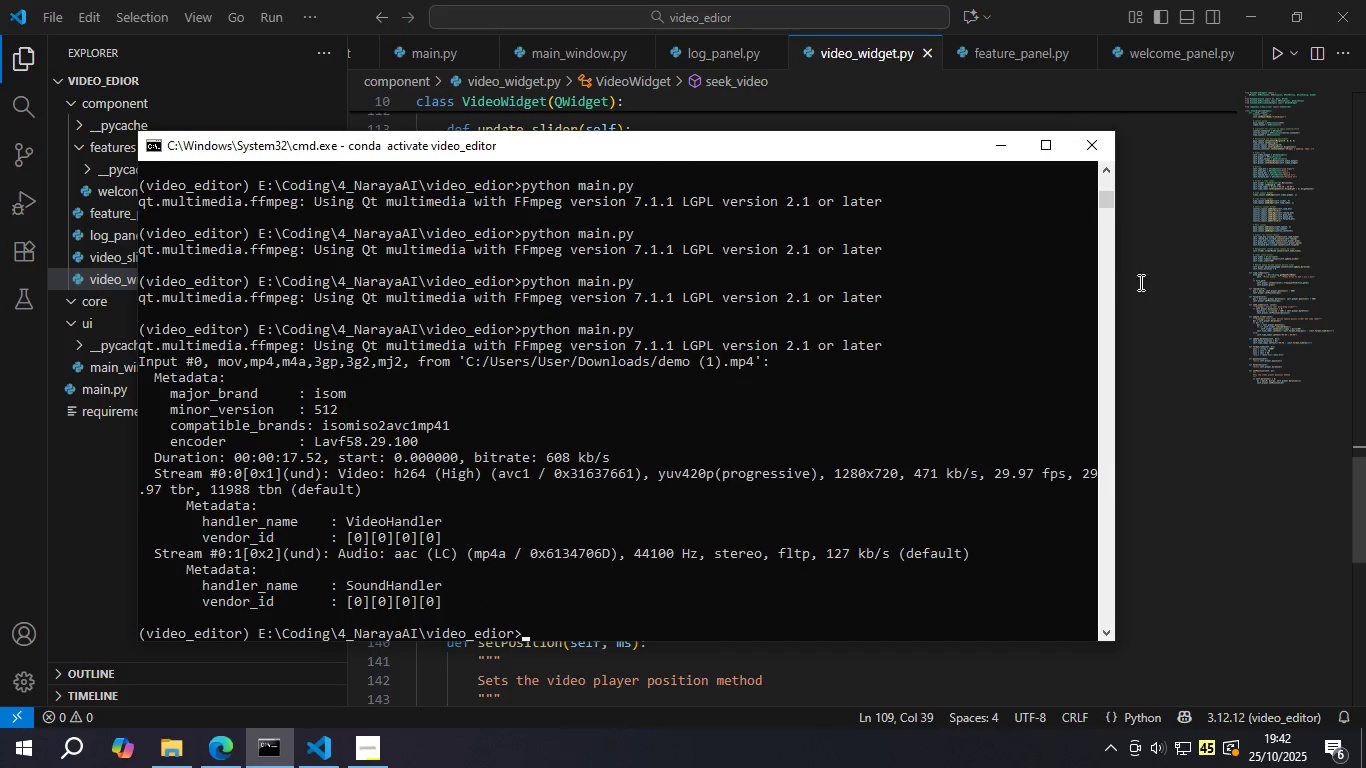 
left_click([1156, 241])
 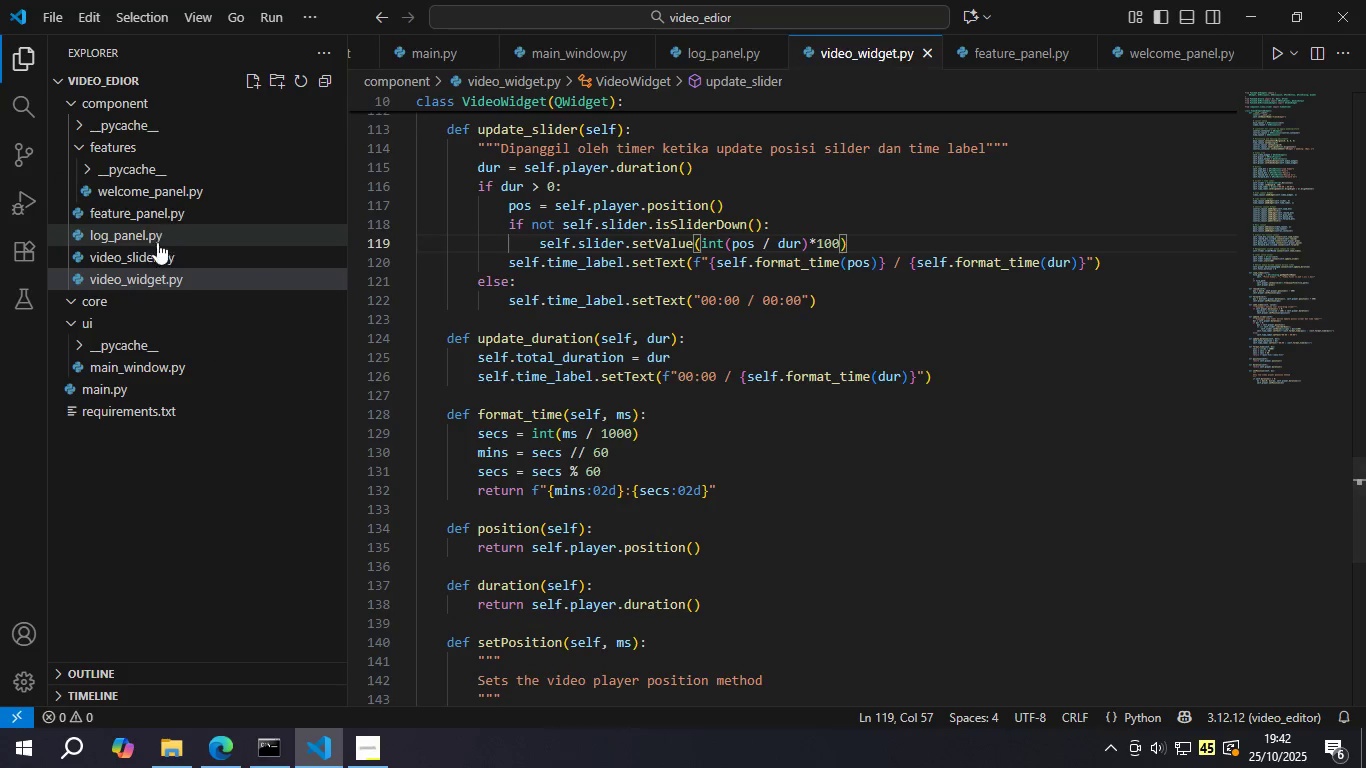 
double_click([157, 251])
 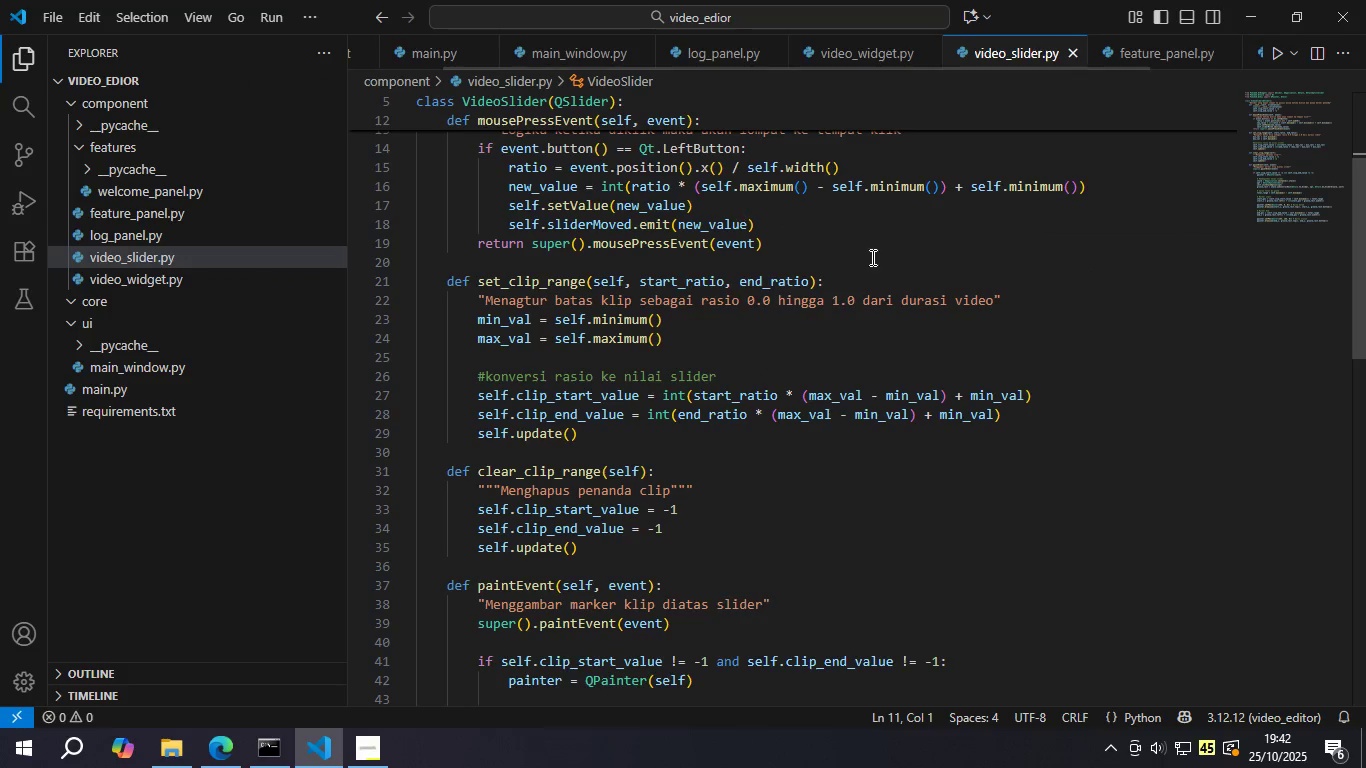 
scroll: coordinate [883, 267], scroll_direction: up, amount: 6.0
 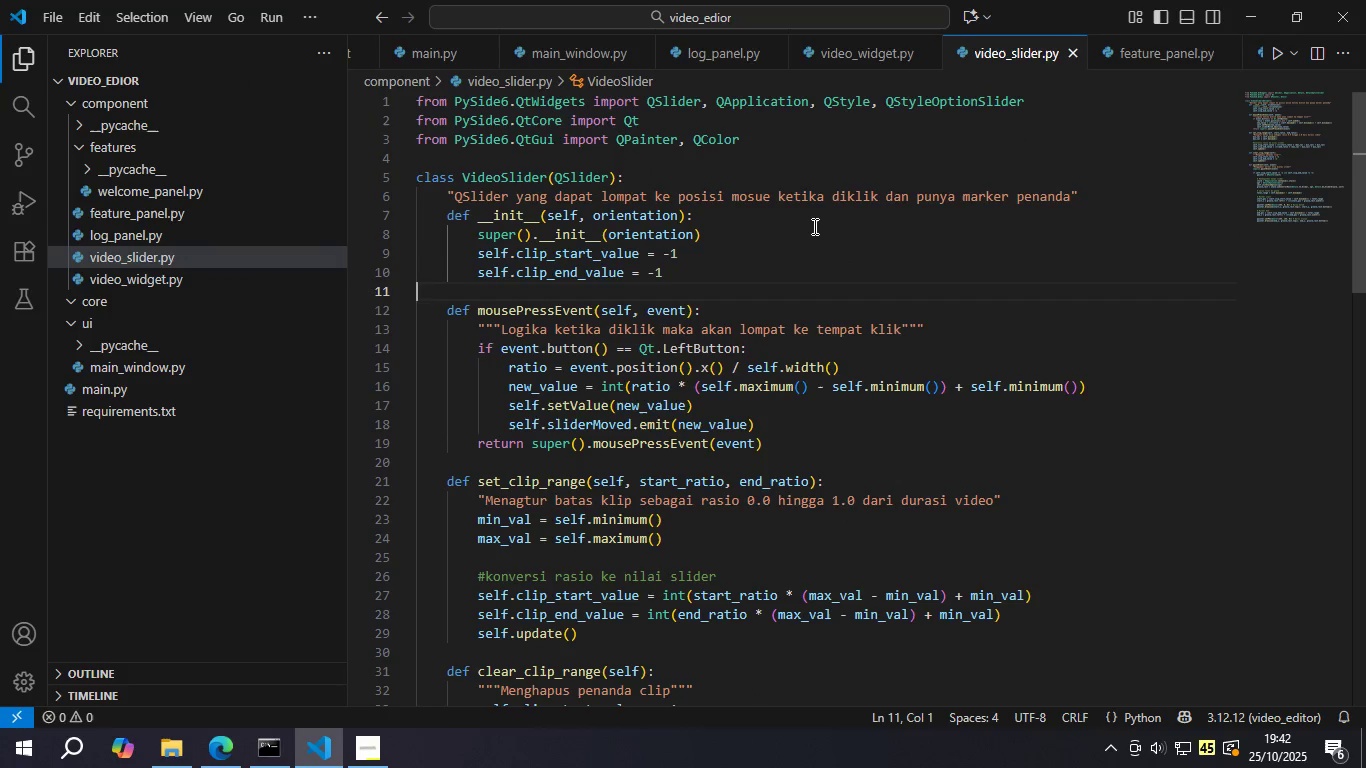 
left_click([812, 225])
 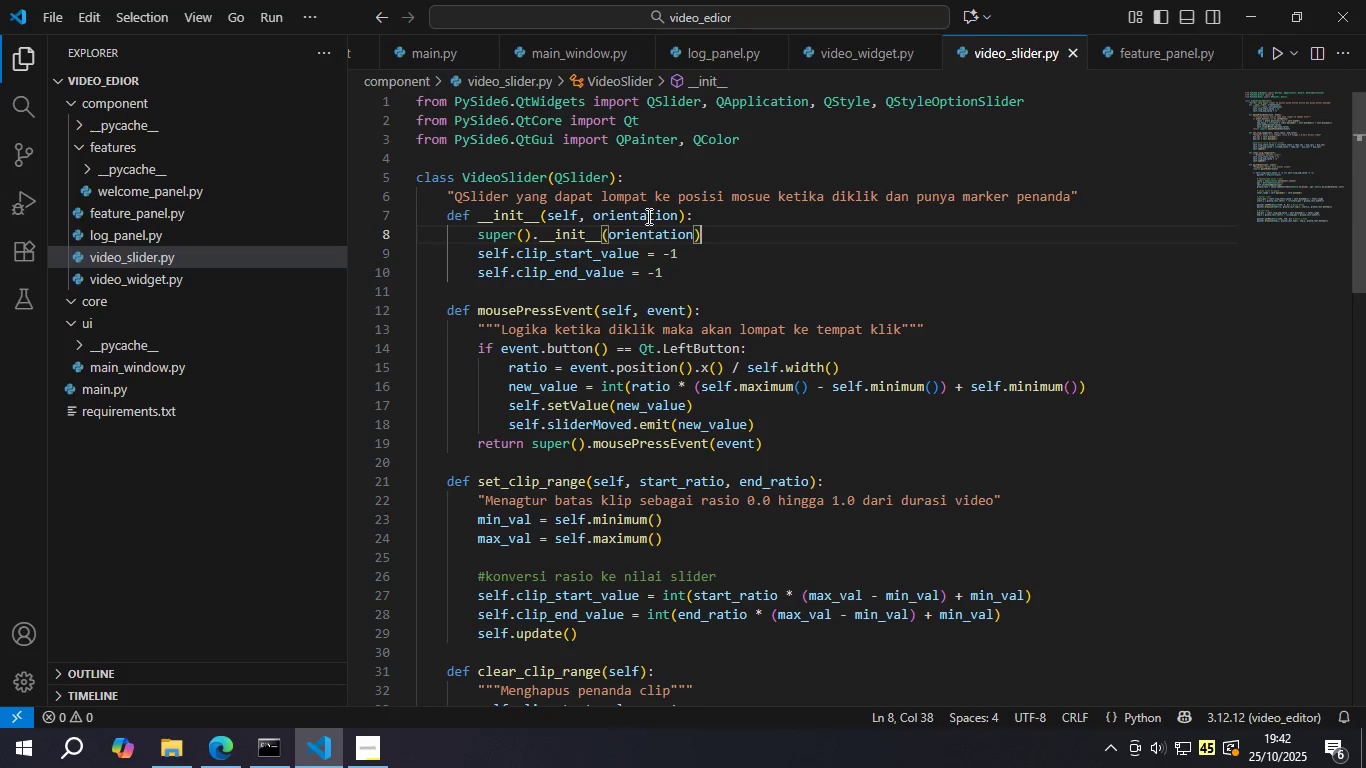 
double_click([647, 215])
 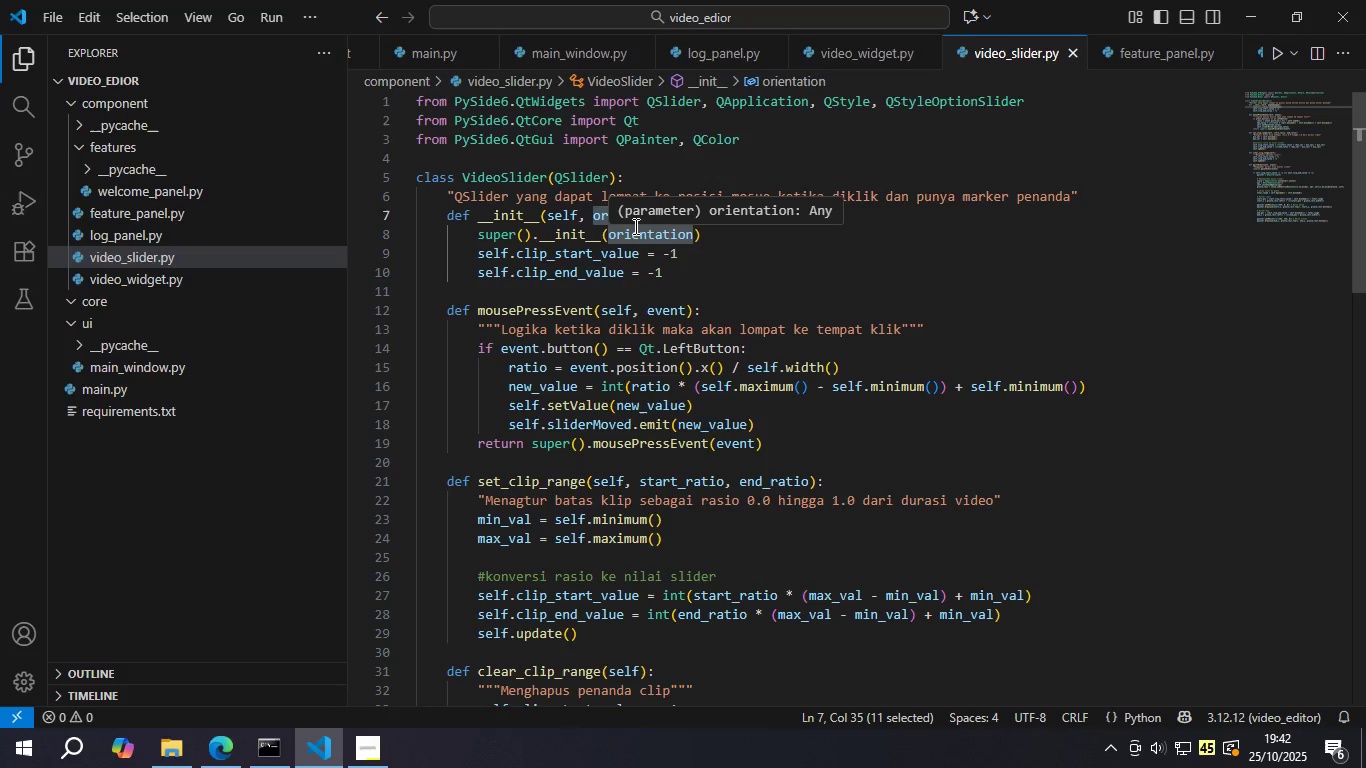 
wait(9.64)
 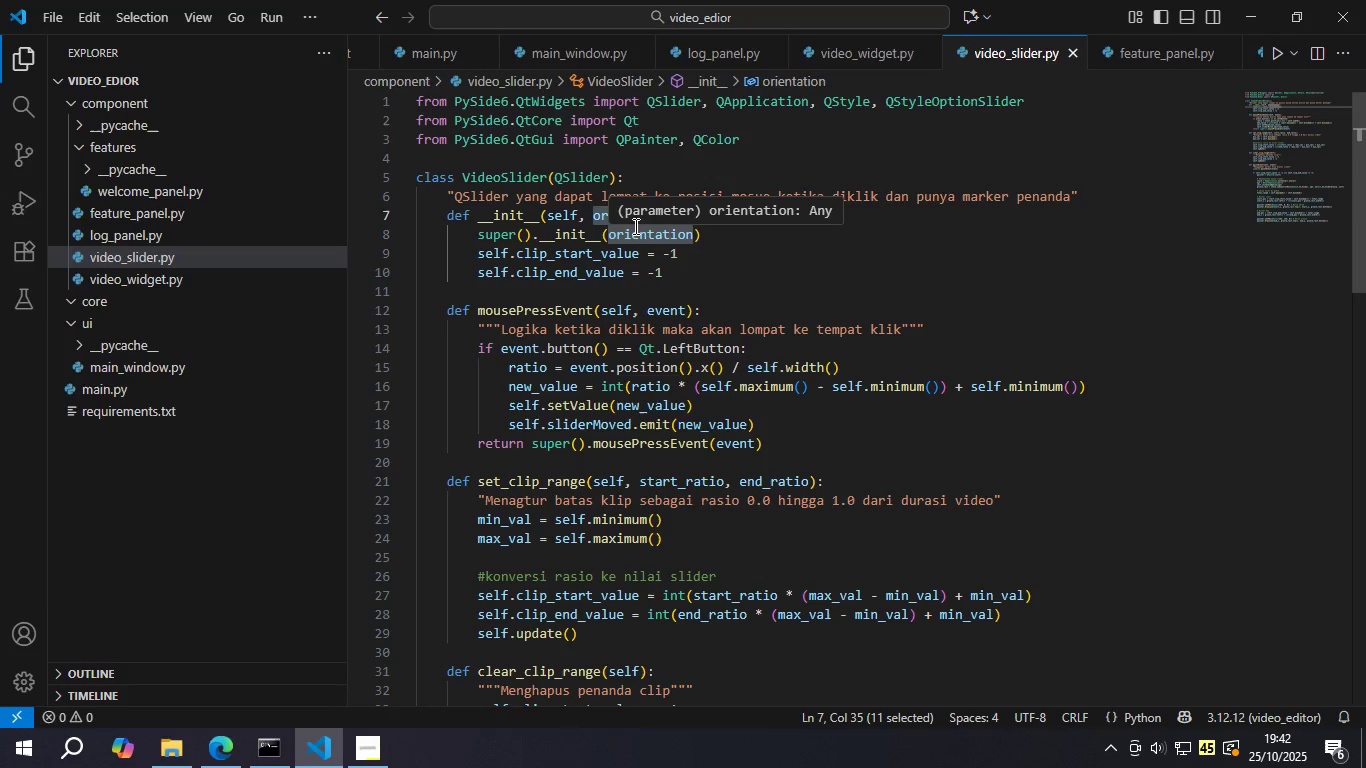 
left_click([601, 350])
 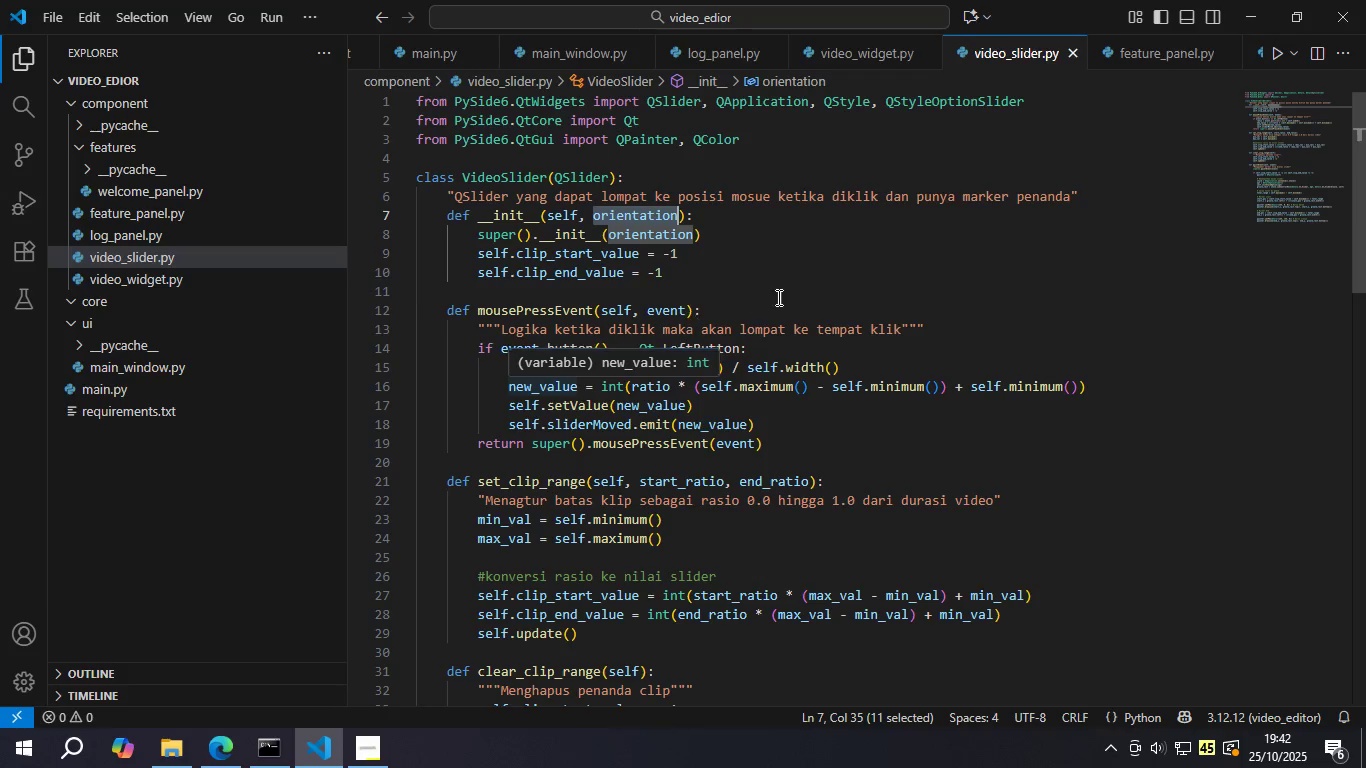 
left_click([777, 297])
 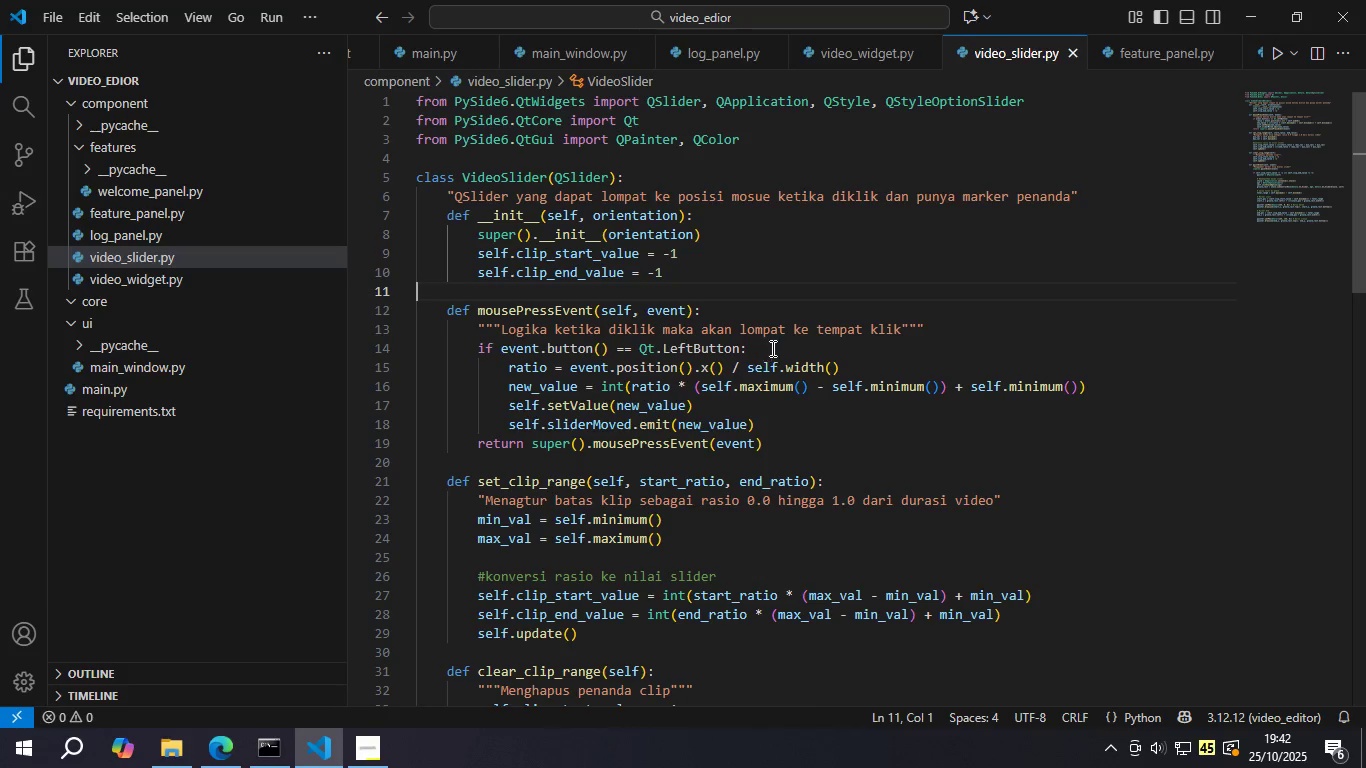 
left_click([772, 340])
 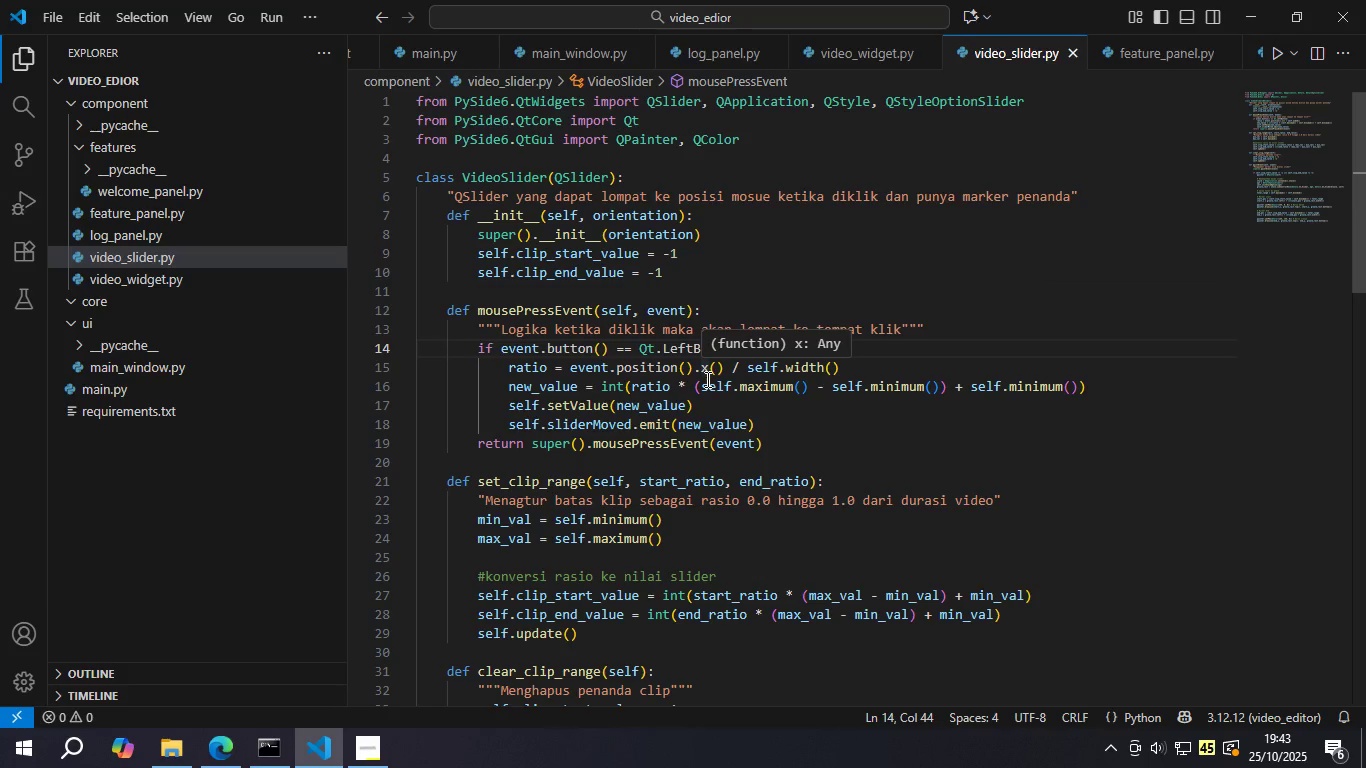 
wait(6.19)
 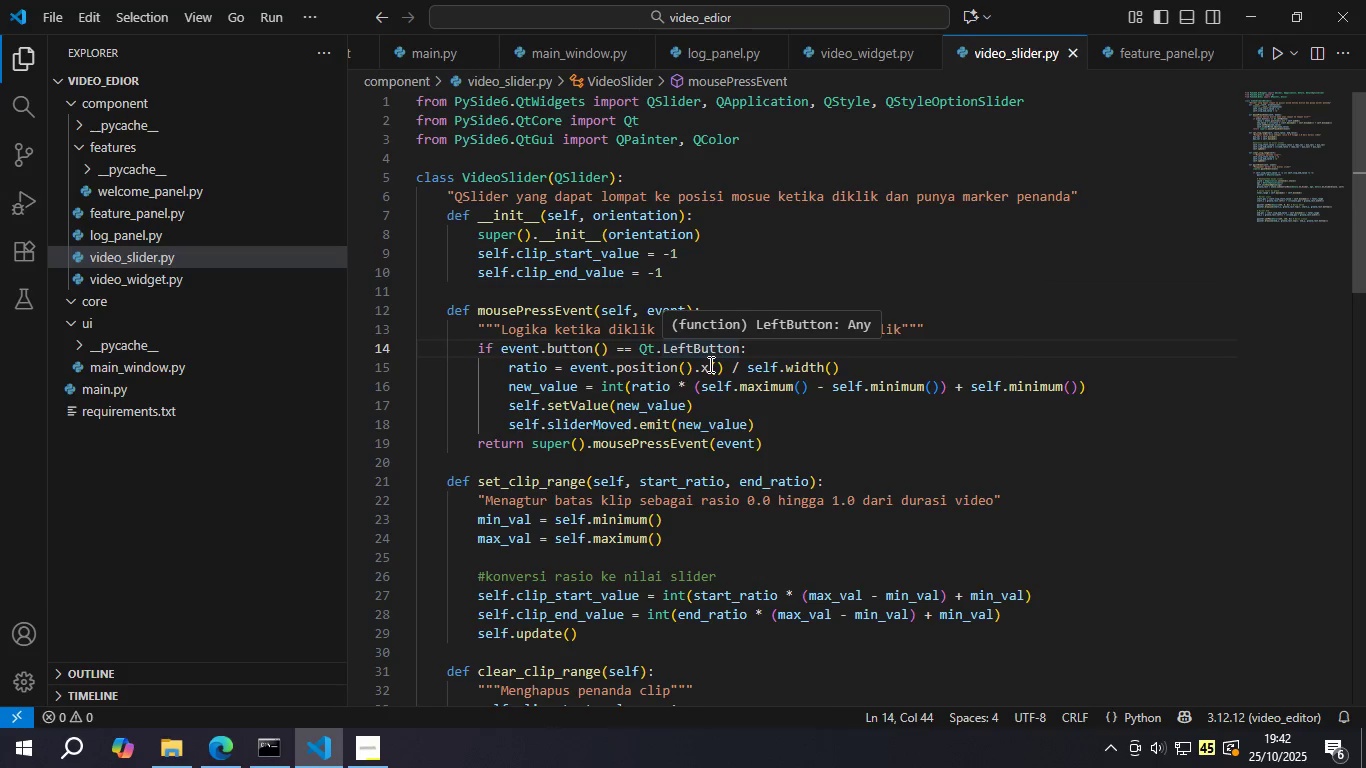 
left_click([683, 396])
 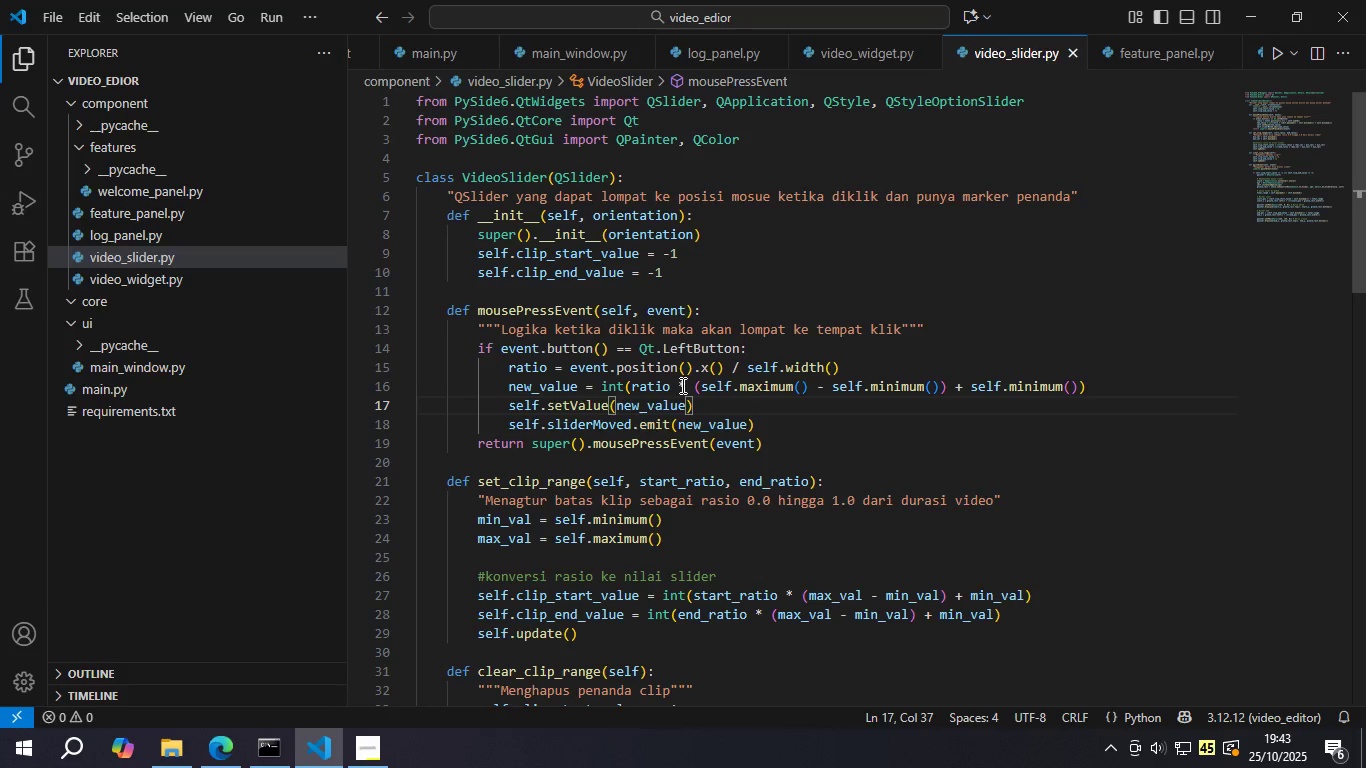 
wait(6.07)
 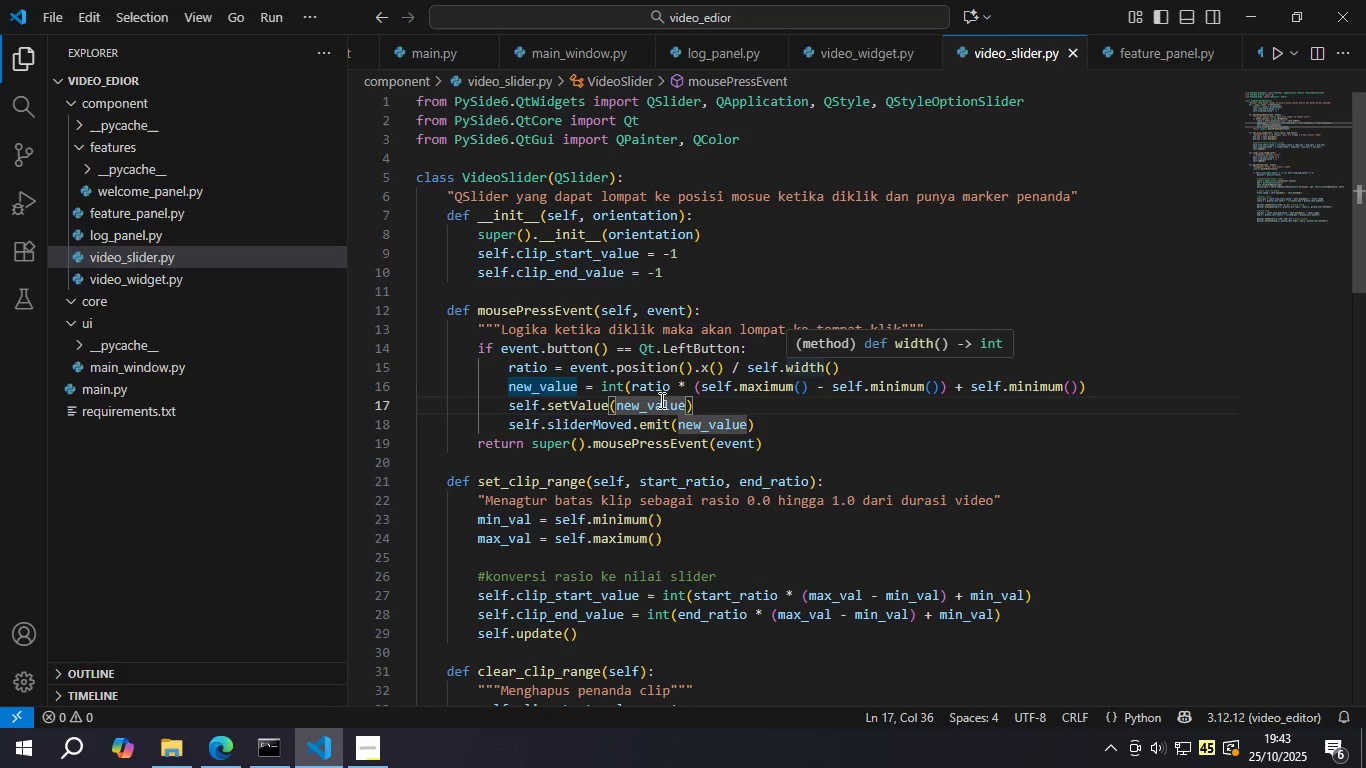 
left_click([946, 382])
 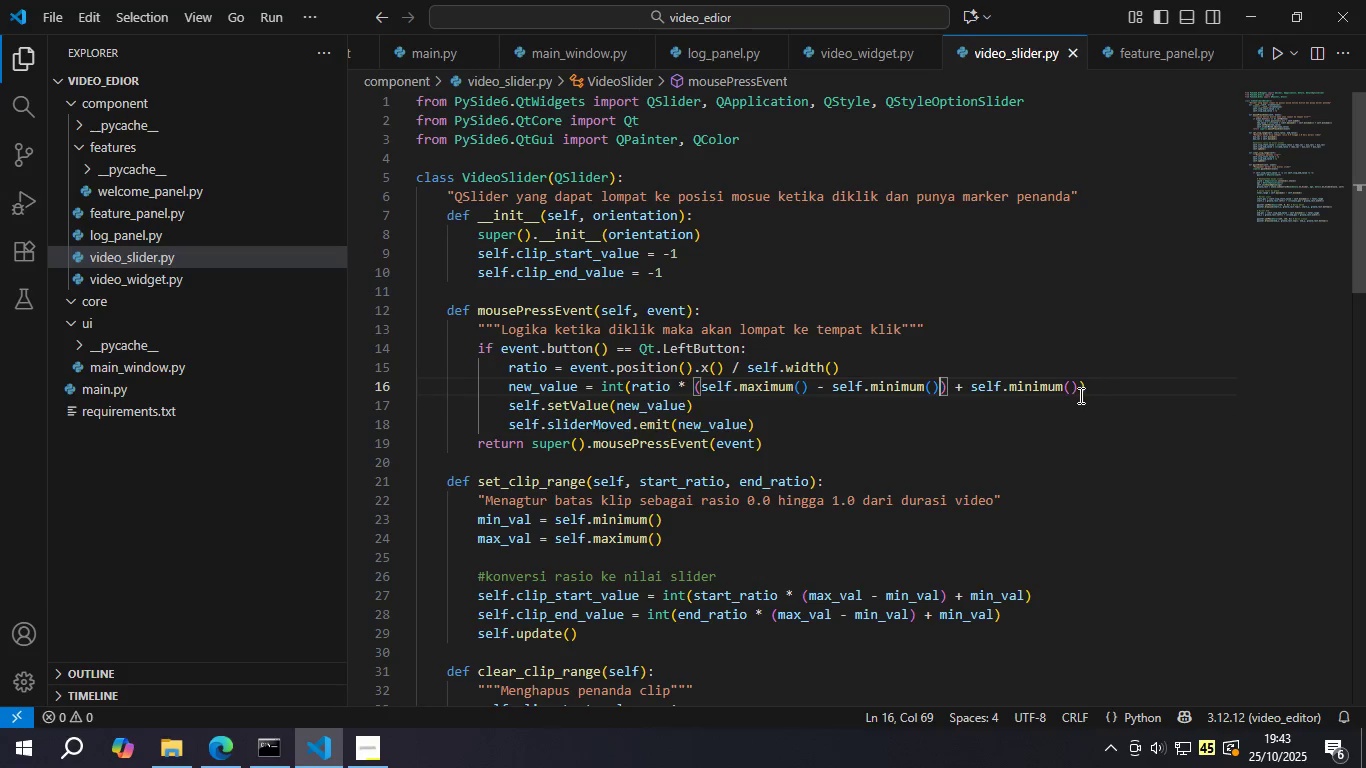 
wait(5.72)
 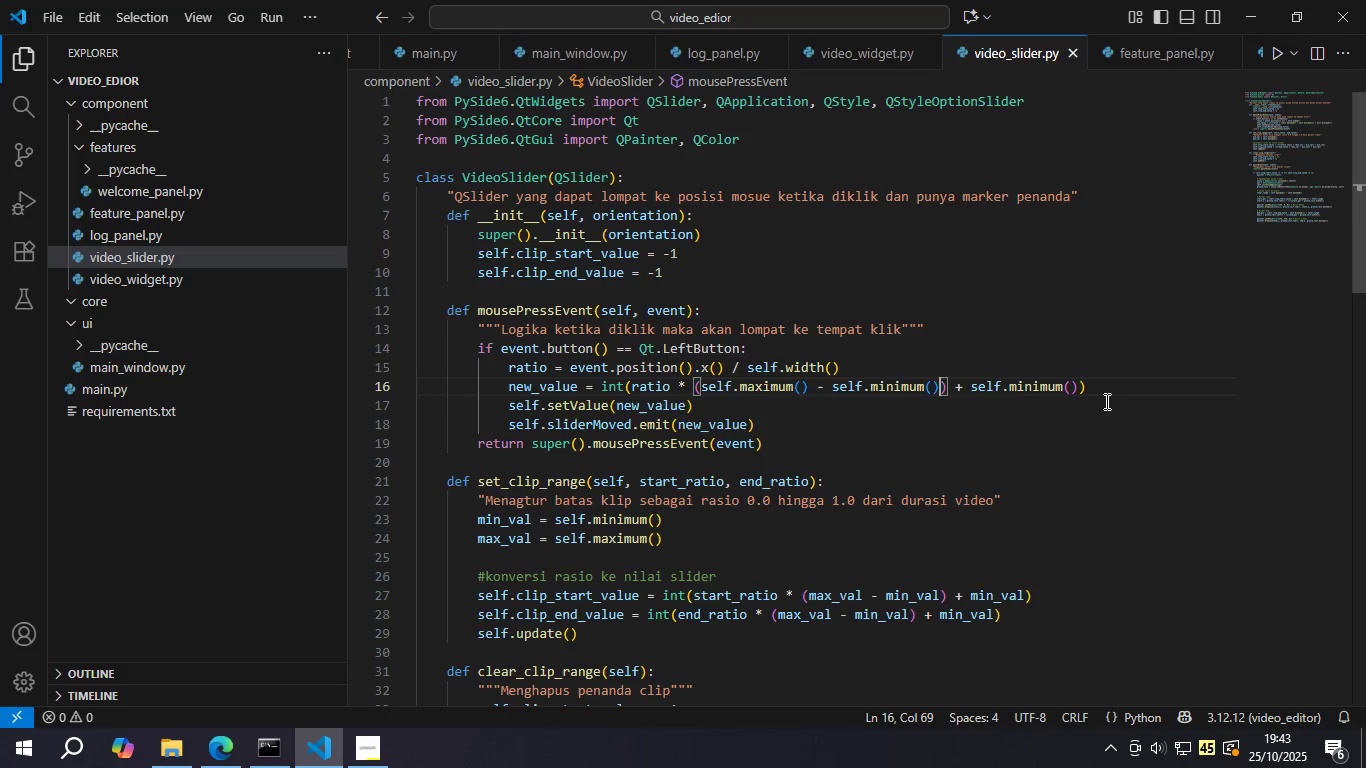 
double_click([767, 392])
 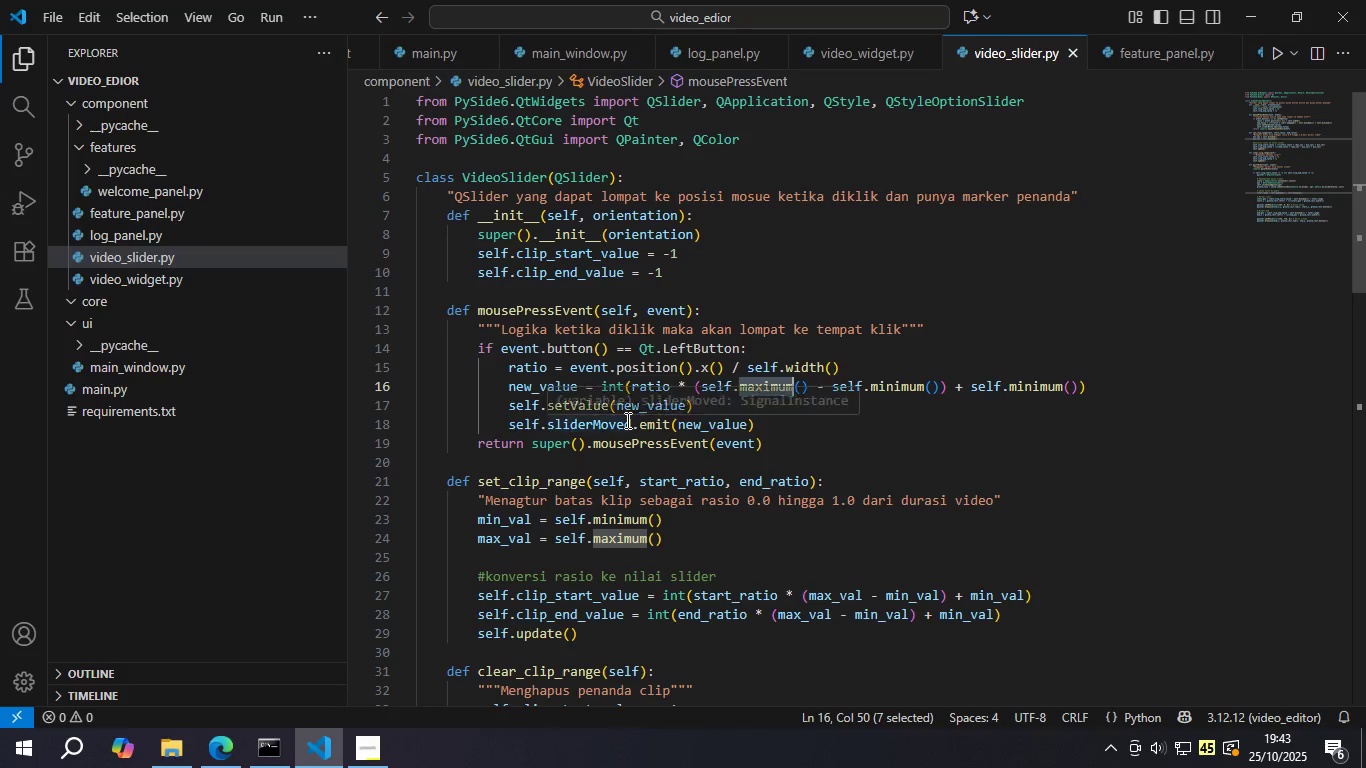 
wait(9.15)
 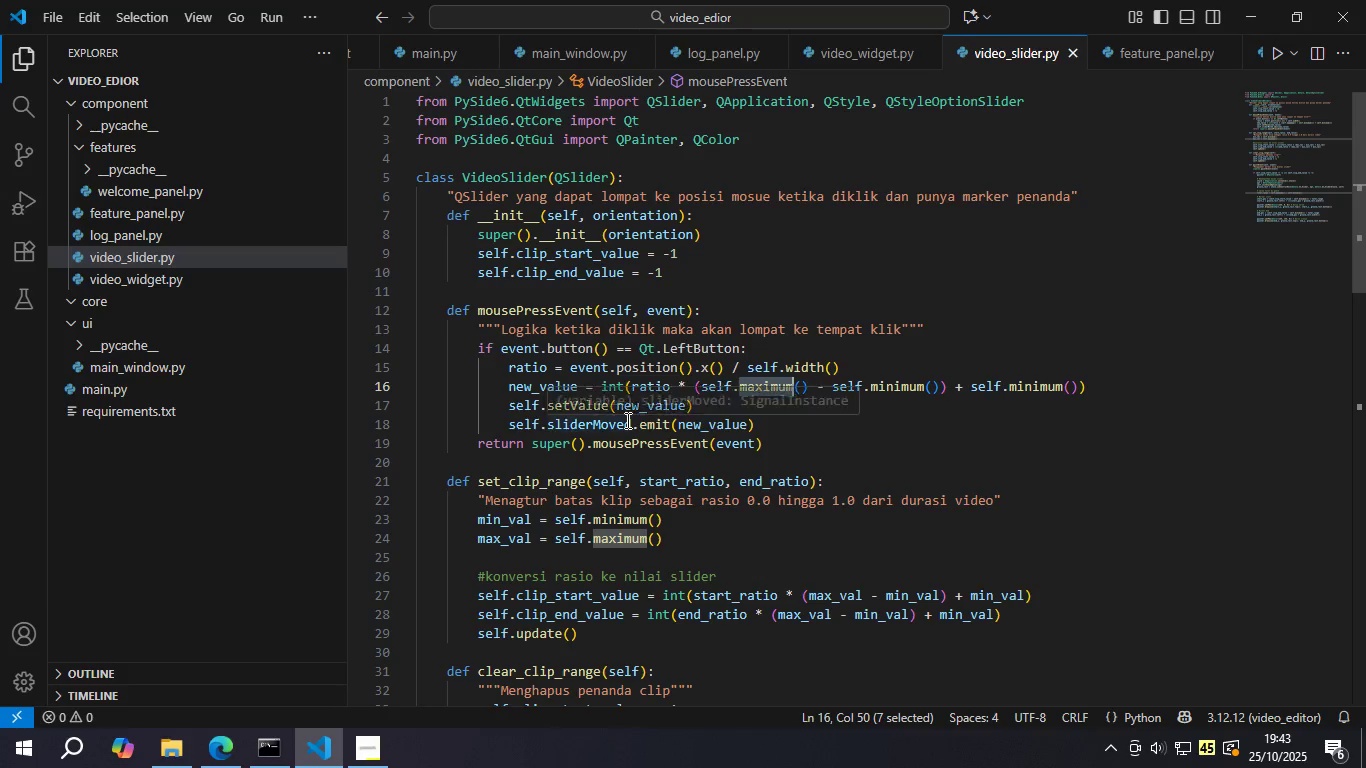 
scroll: coordinate [701, 496], scroll_direction: down, amount: 1.0
 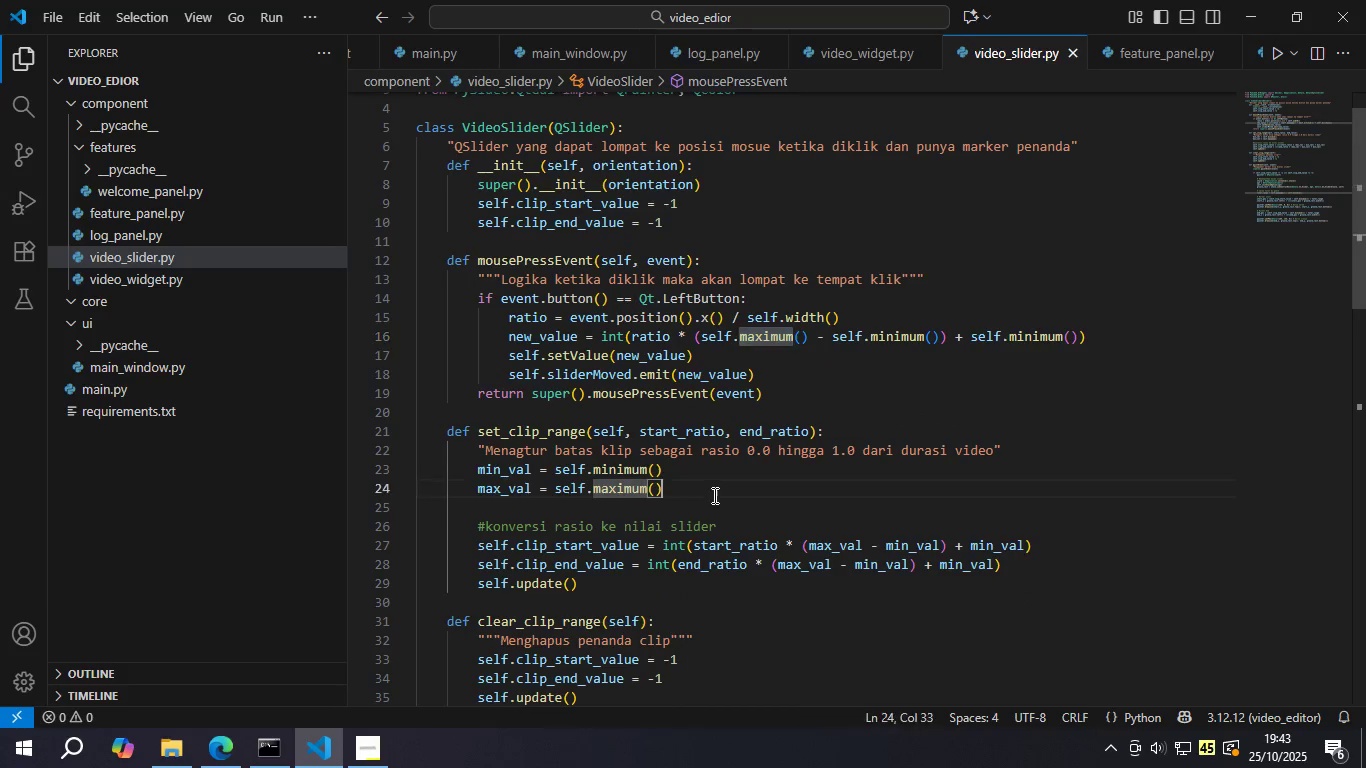 
left_click([713, 495])
 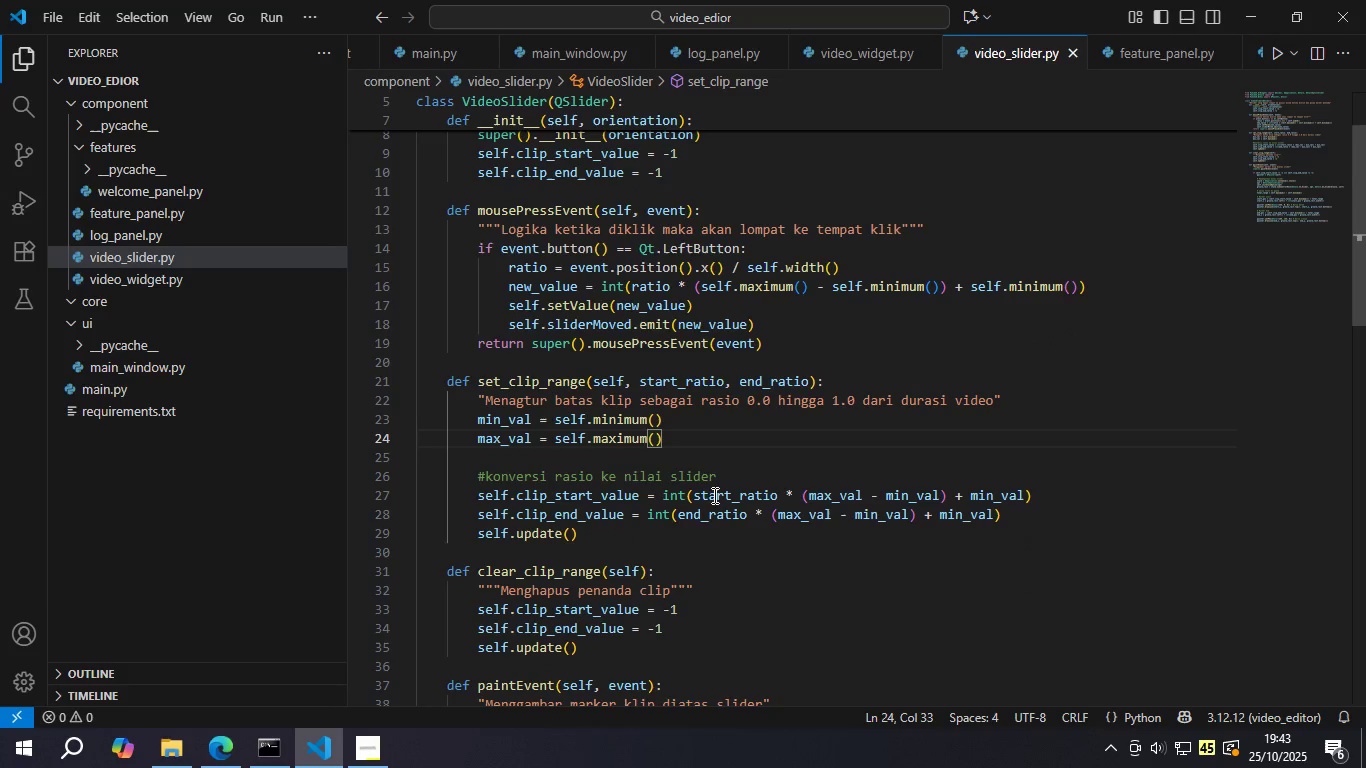 
scroll: coordinate [713, 495], scroll_direction: down, amount: 1.0
 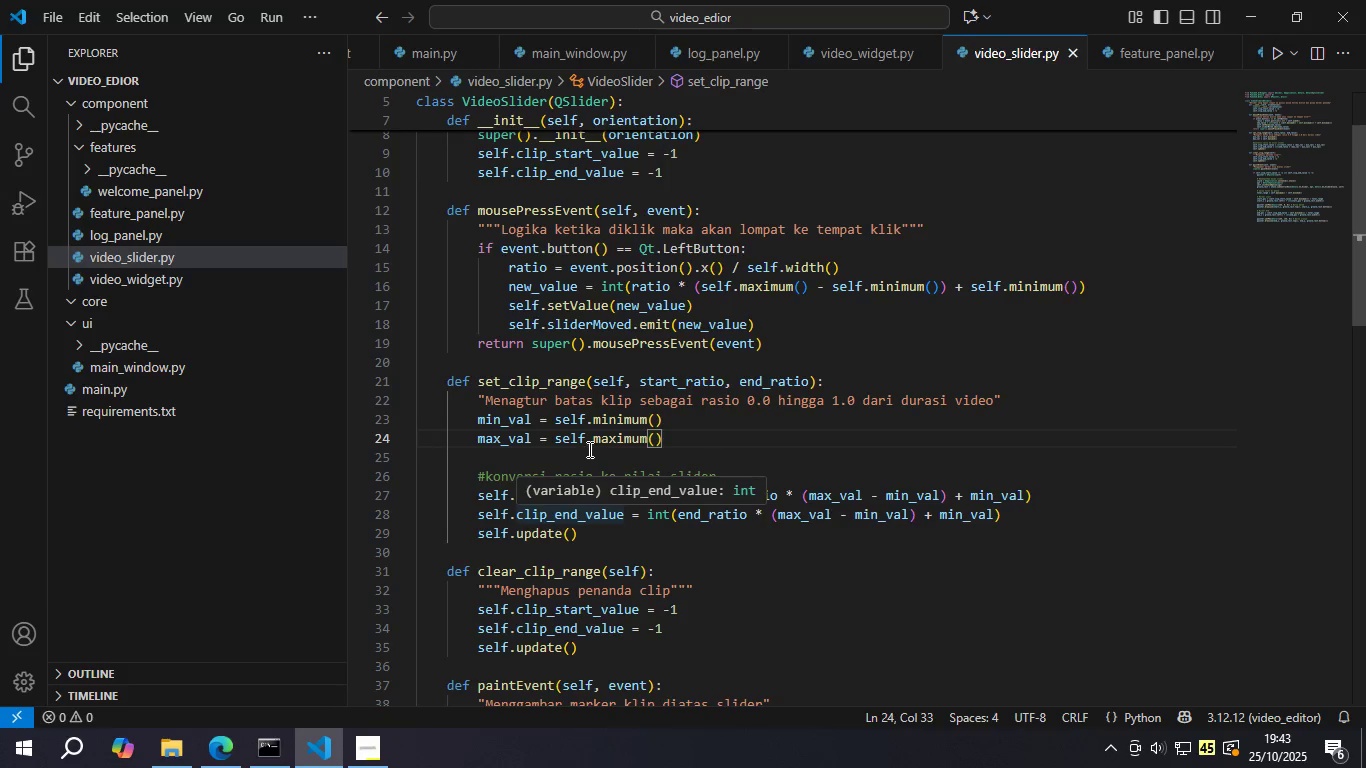 
wait(5.41)
 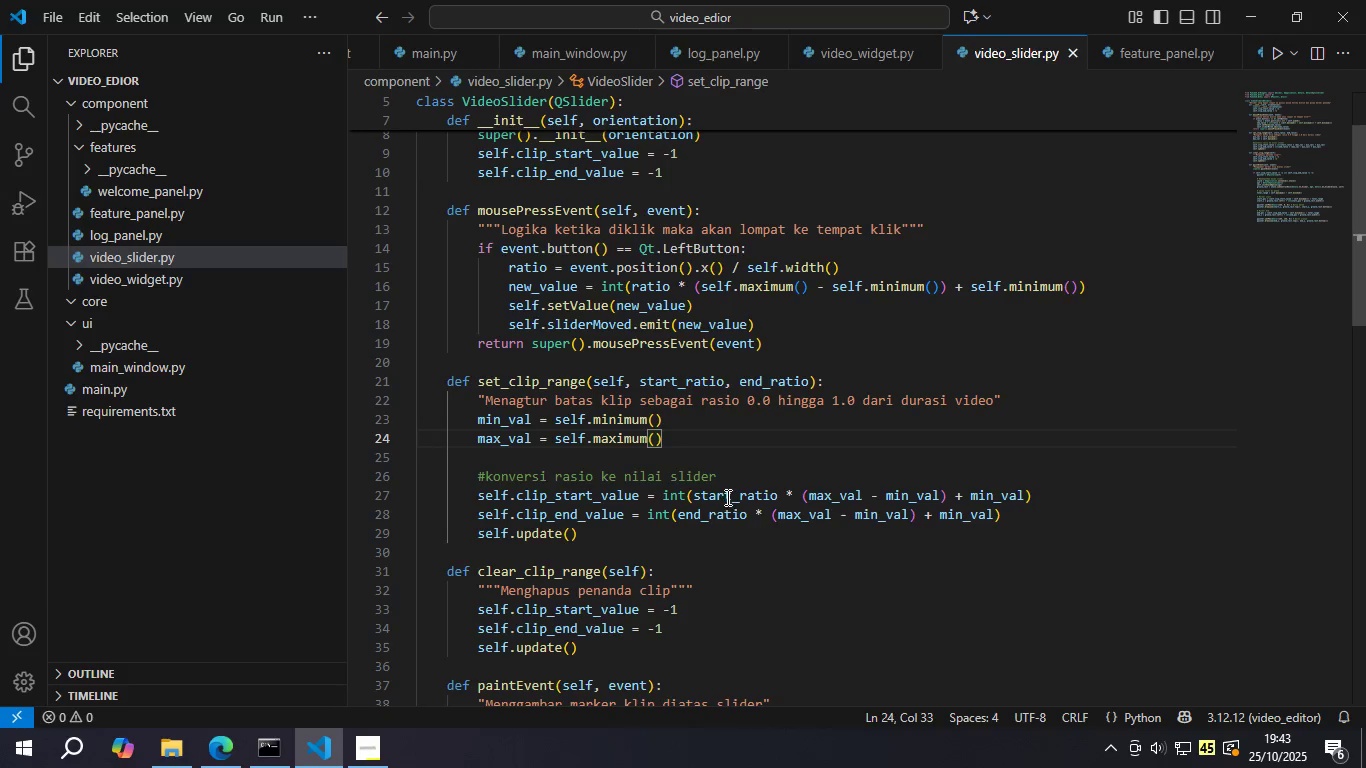 
left_click([690, 329])
 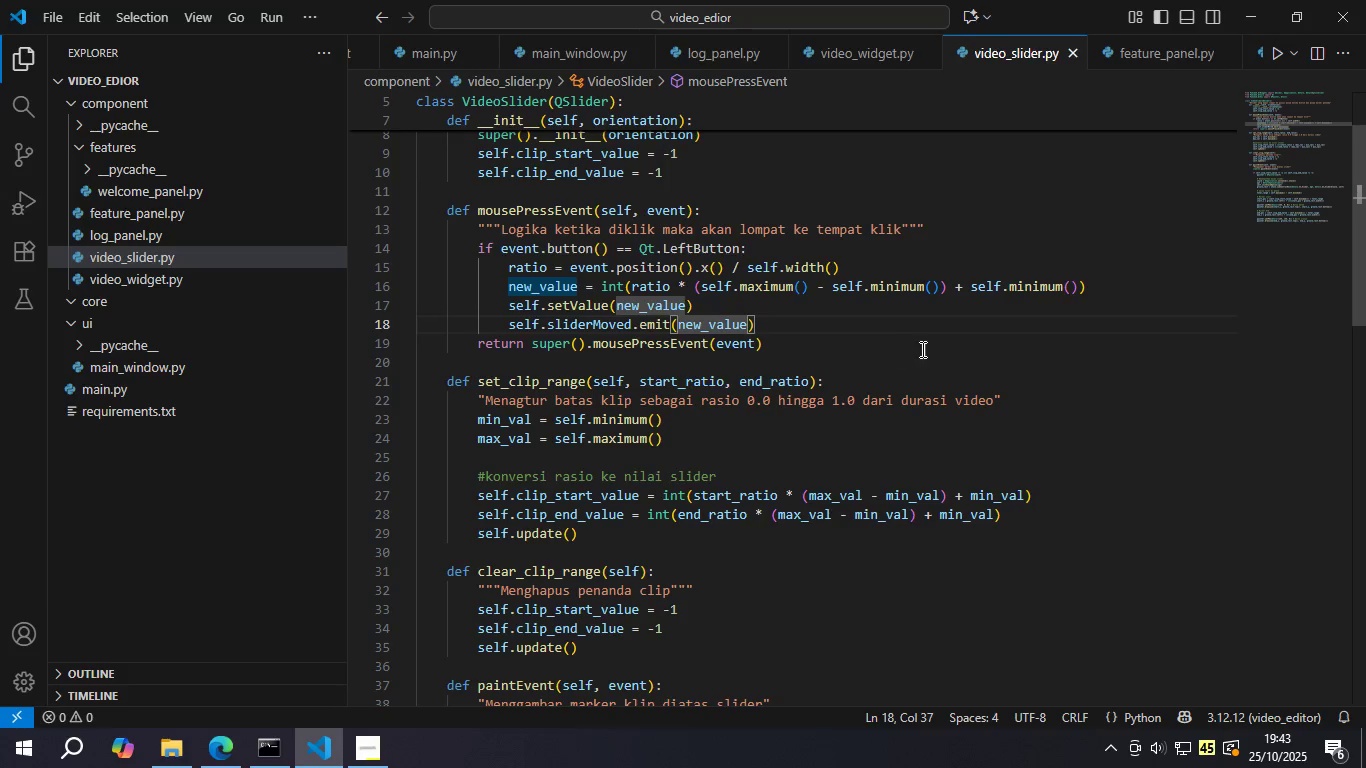 
left_click([929, 343])
 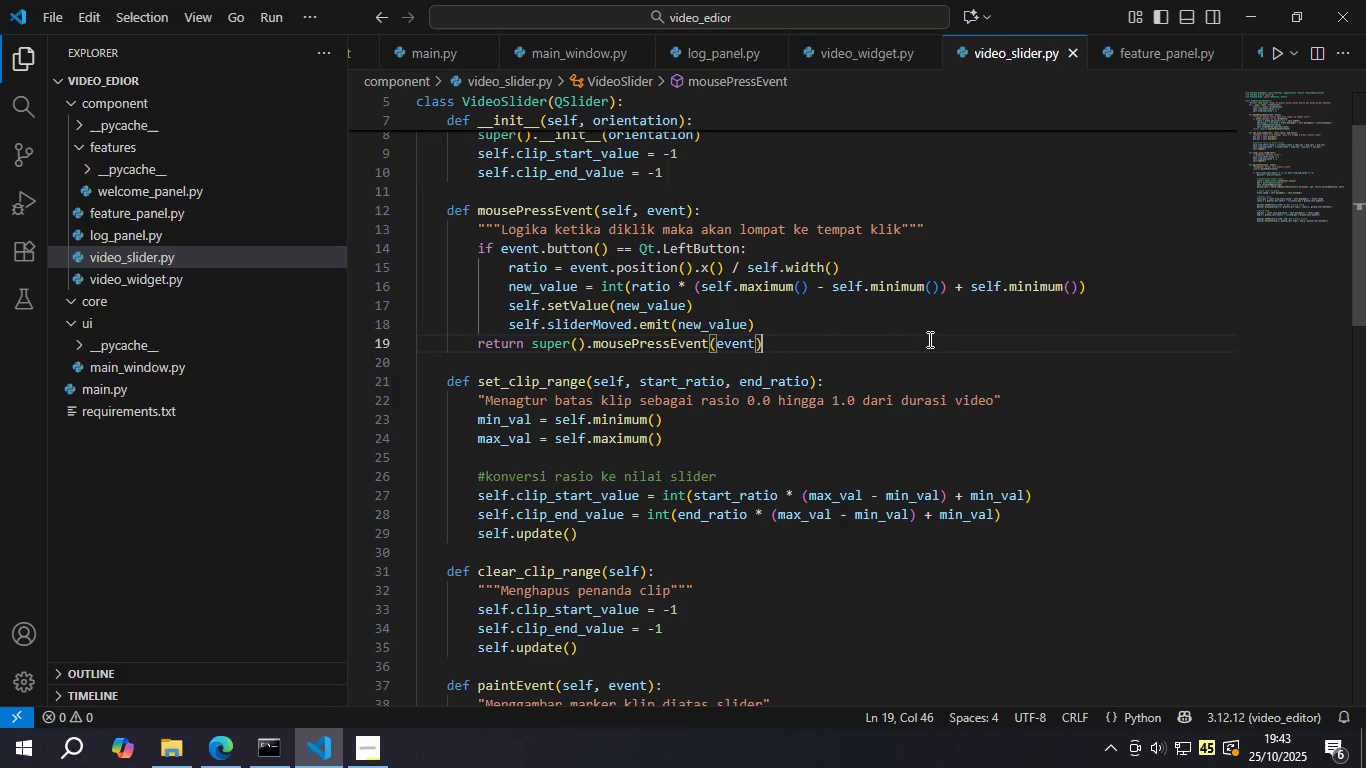 
scroll: coordinate [928, 339], scroll_direction: down, amount: 1.0
 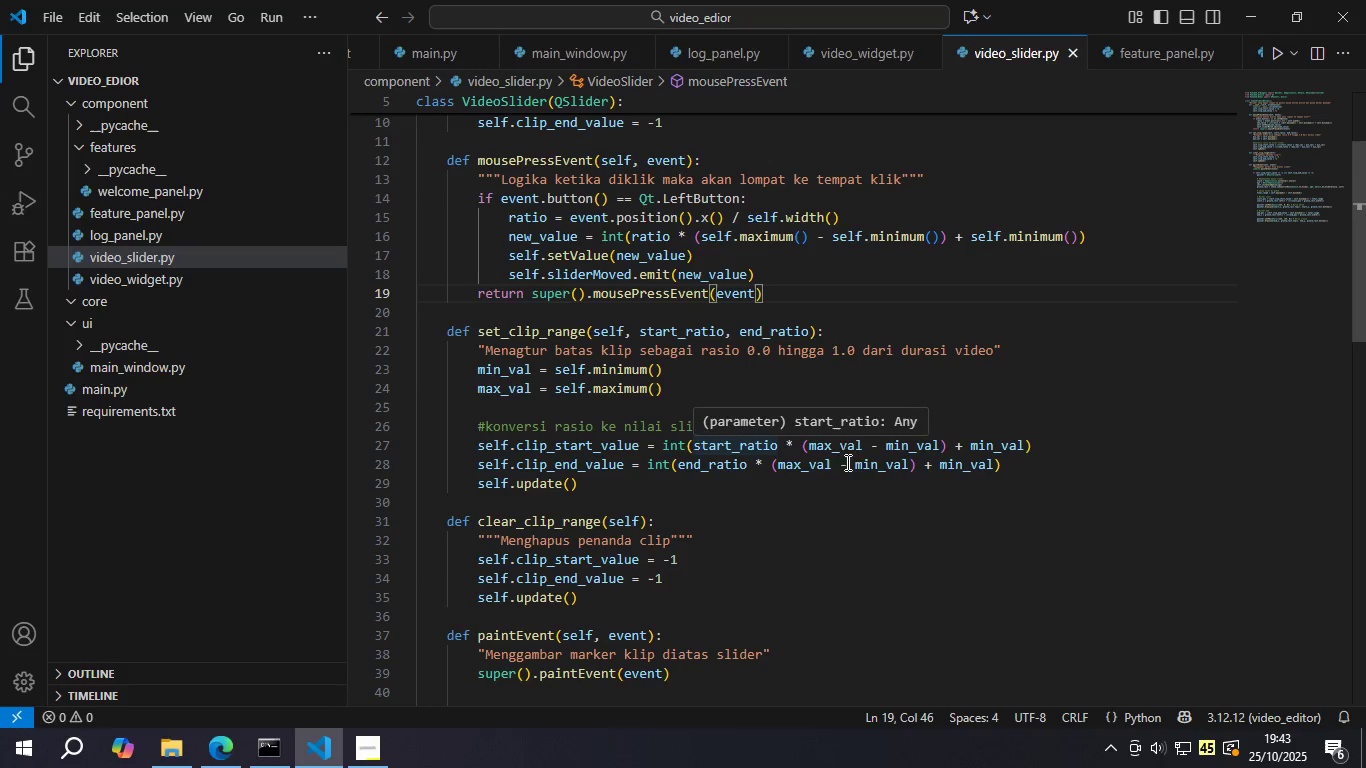 
wait(9.21)
 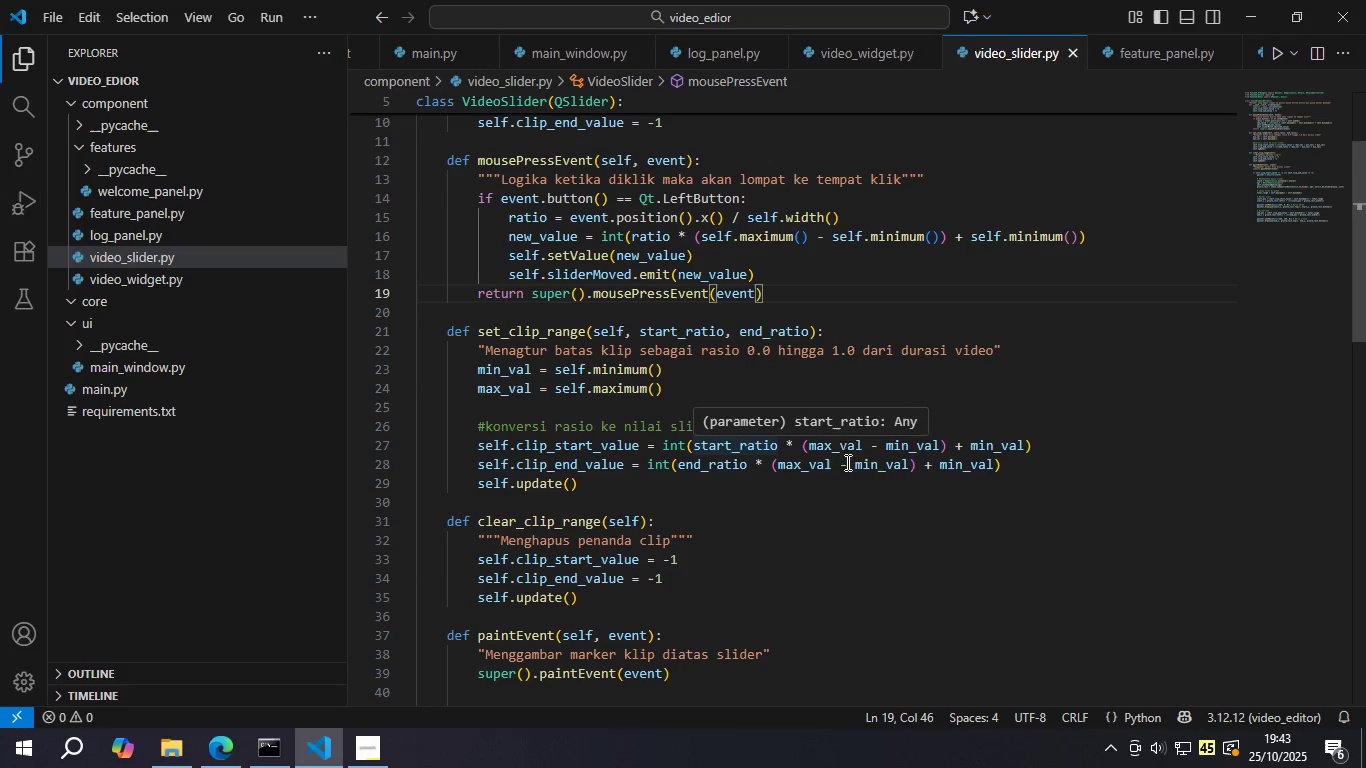 
scroll: coordinate [625, 493], scroll_direction: down, amount: 3.0
 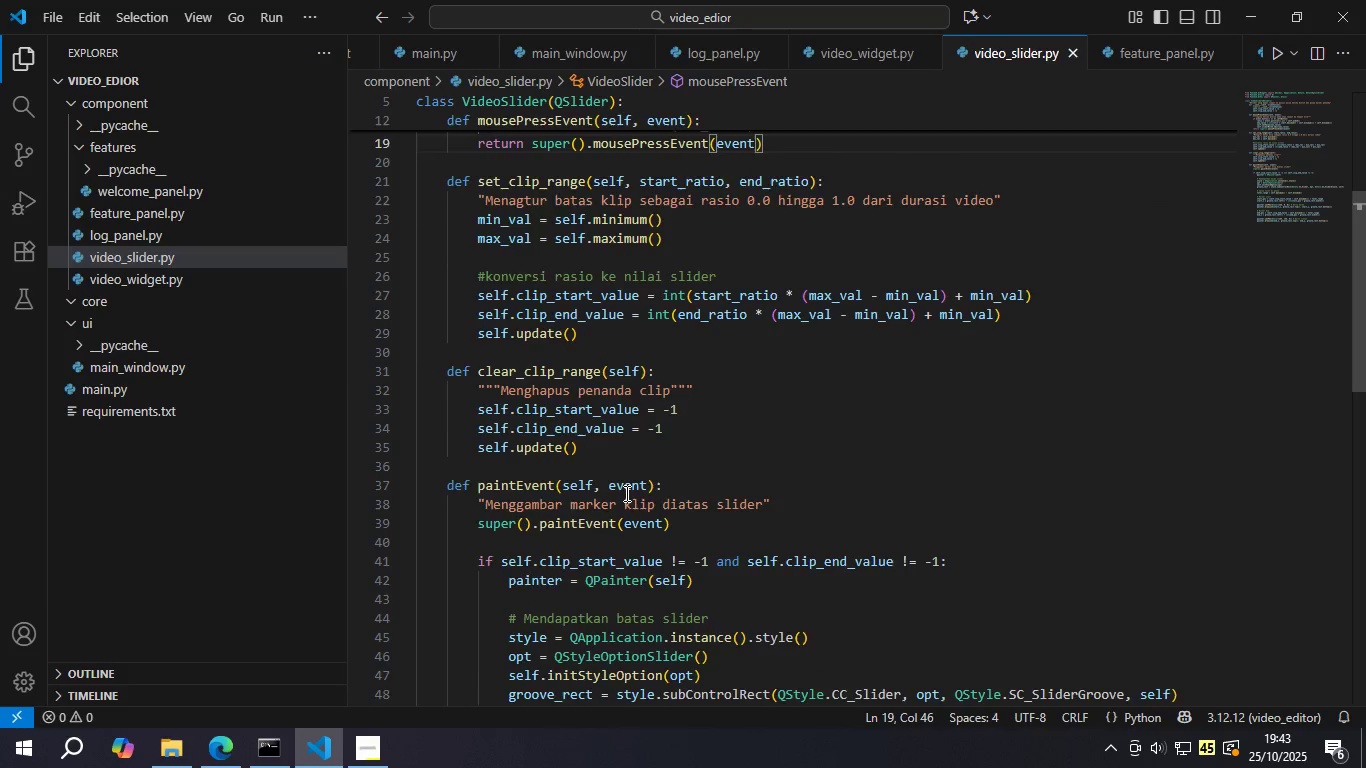 
scroll: coordinate [625, 493], scroll_direction: up, amount: 4.0
 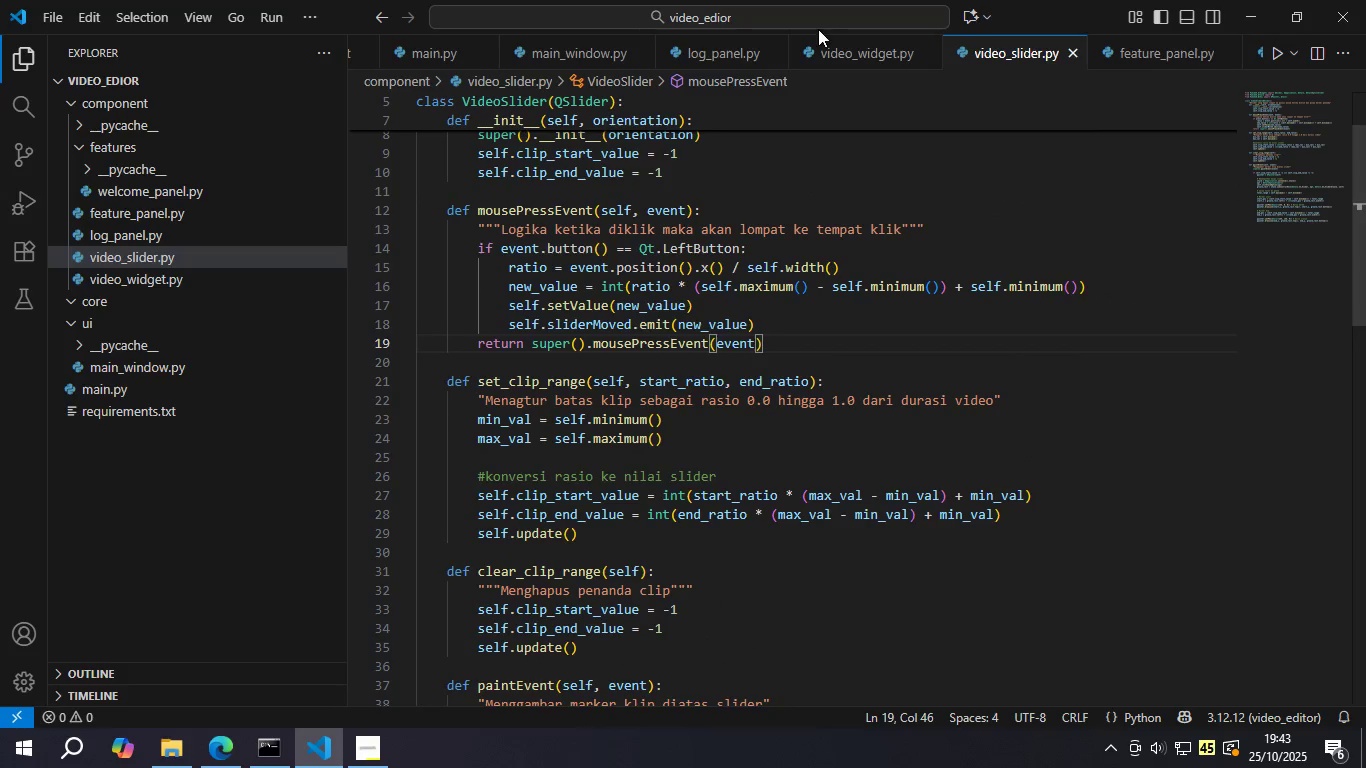 
left_click([833, 51])
 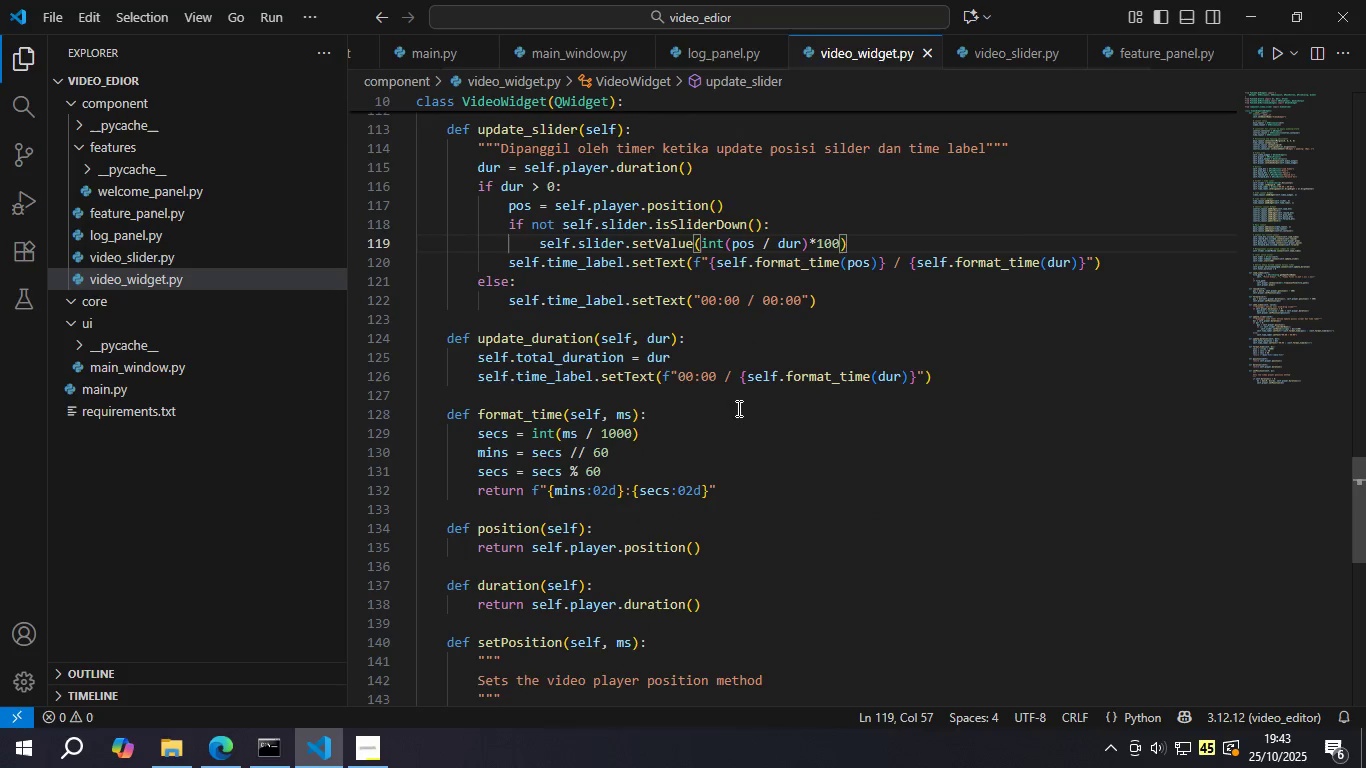 
scroll: coordinate [897, 275], scroll_direction: up, amount: 44.0
 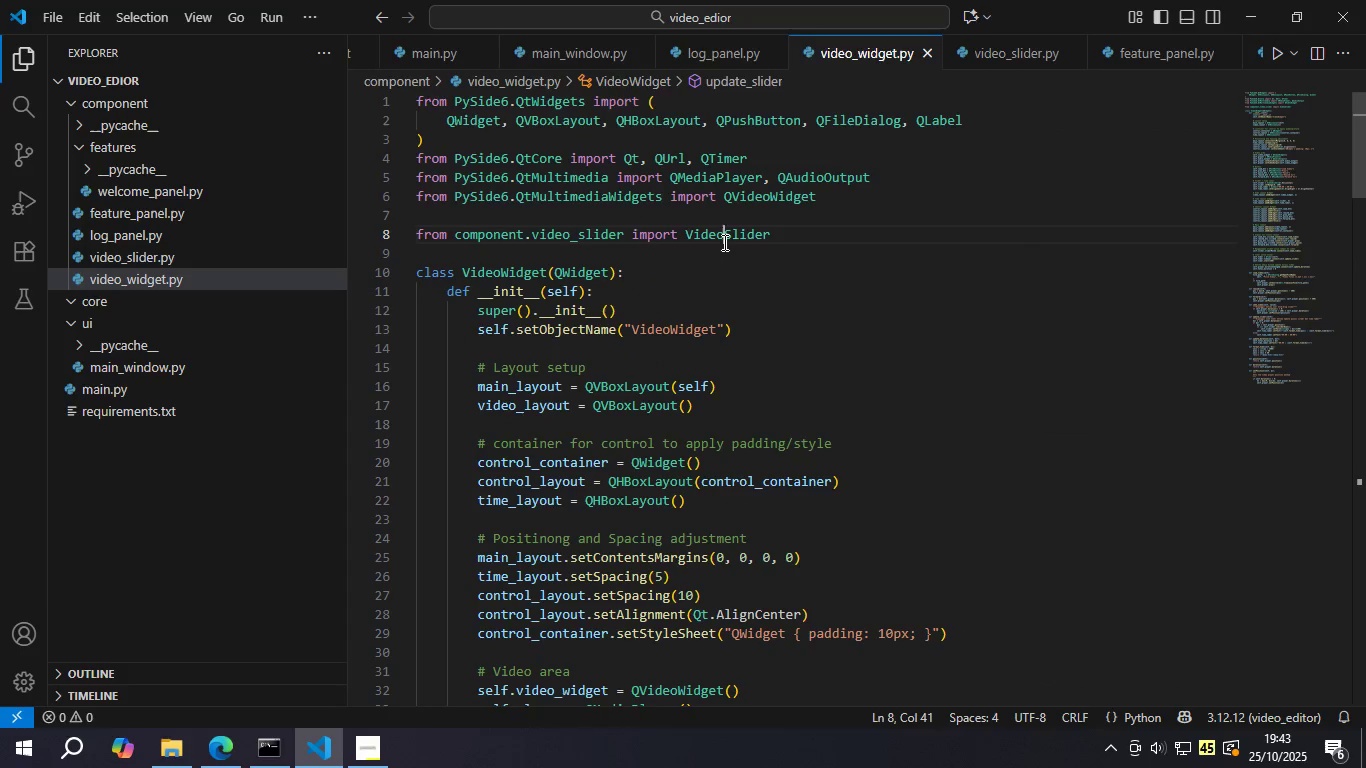 
double_click([723, 242])
 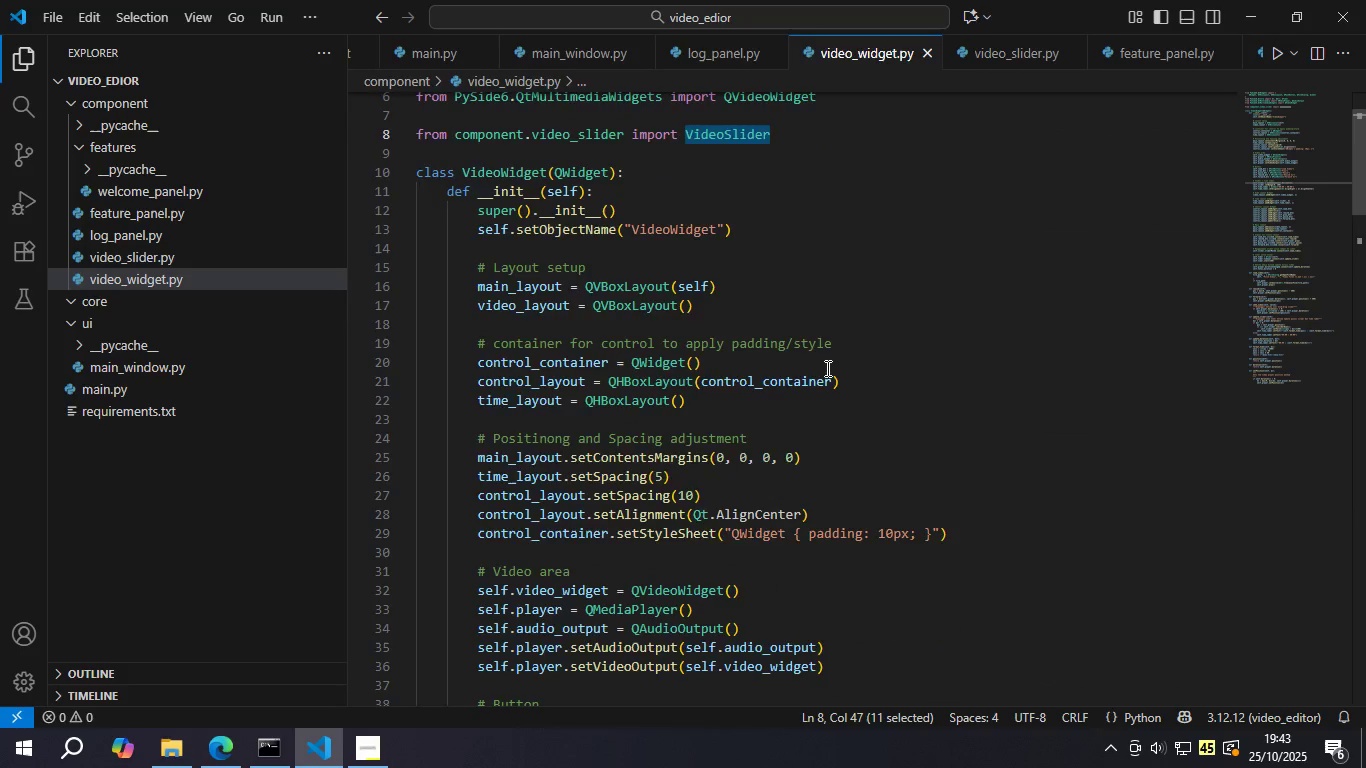 
scroll: coordinate [832, 358], scroll_direction: down, amount: 10.0
 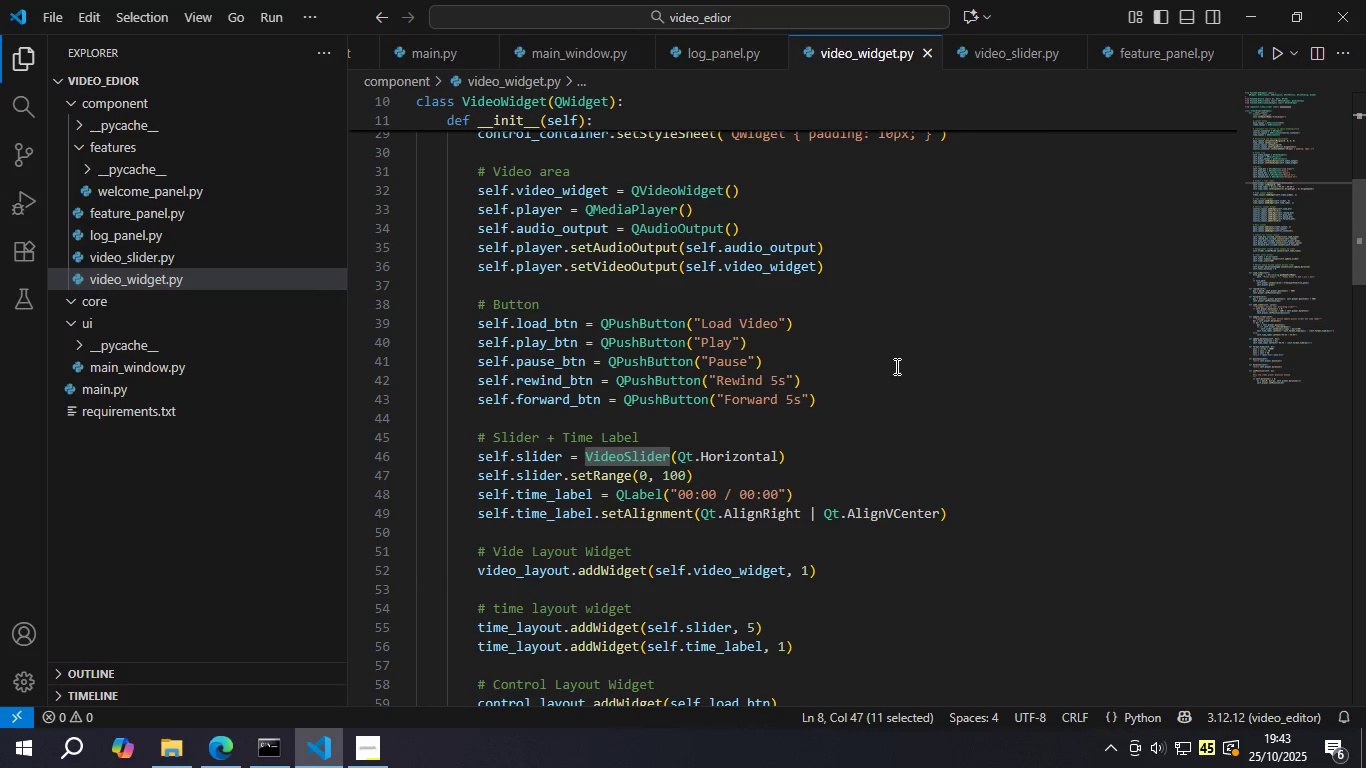 
left_click([924, 419])
 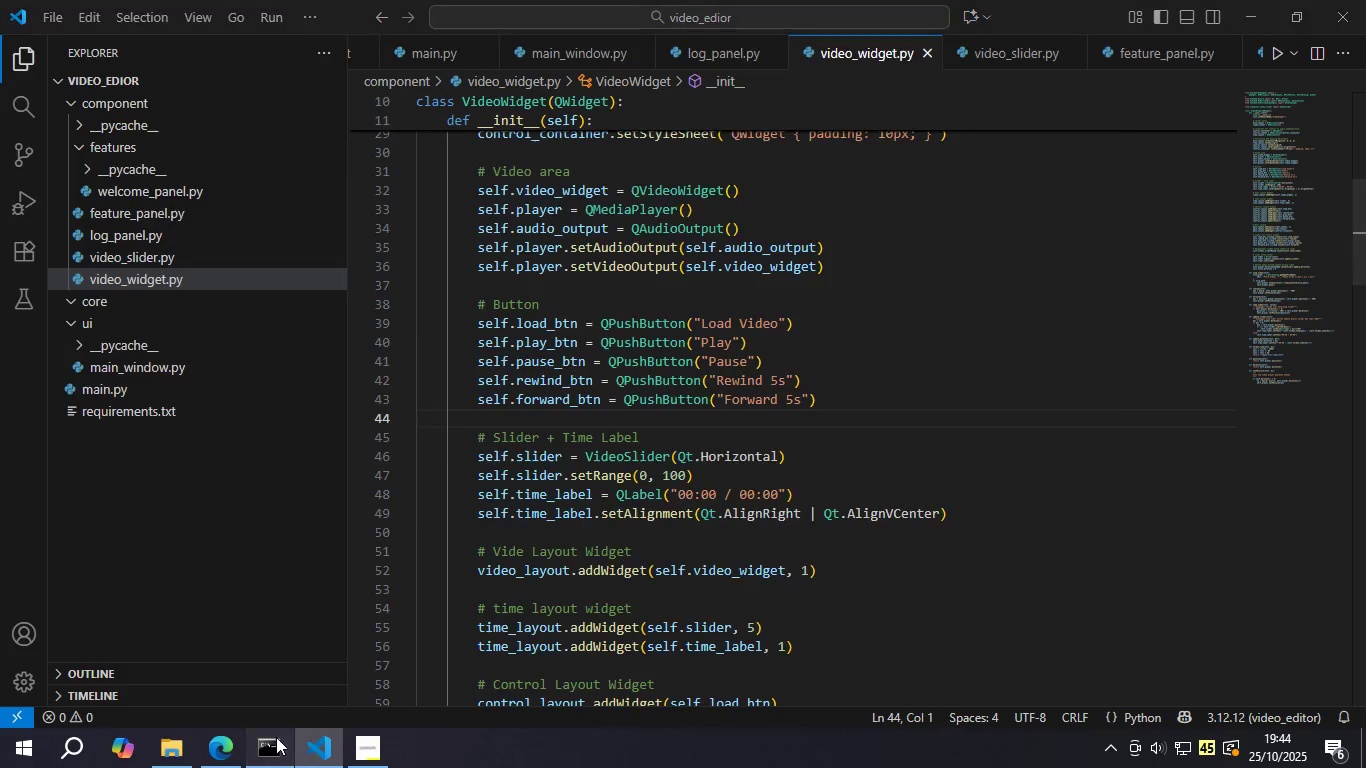 
double_click([622, 471])
 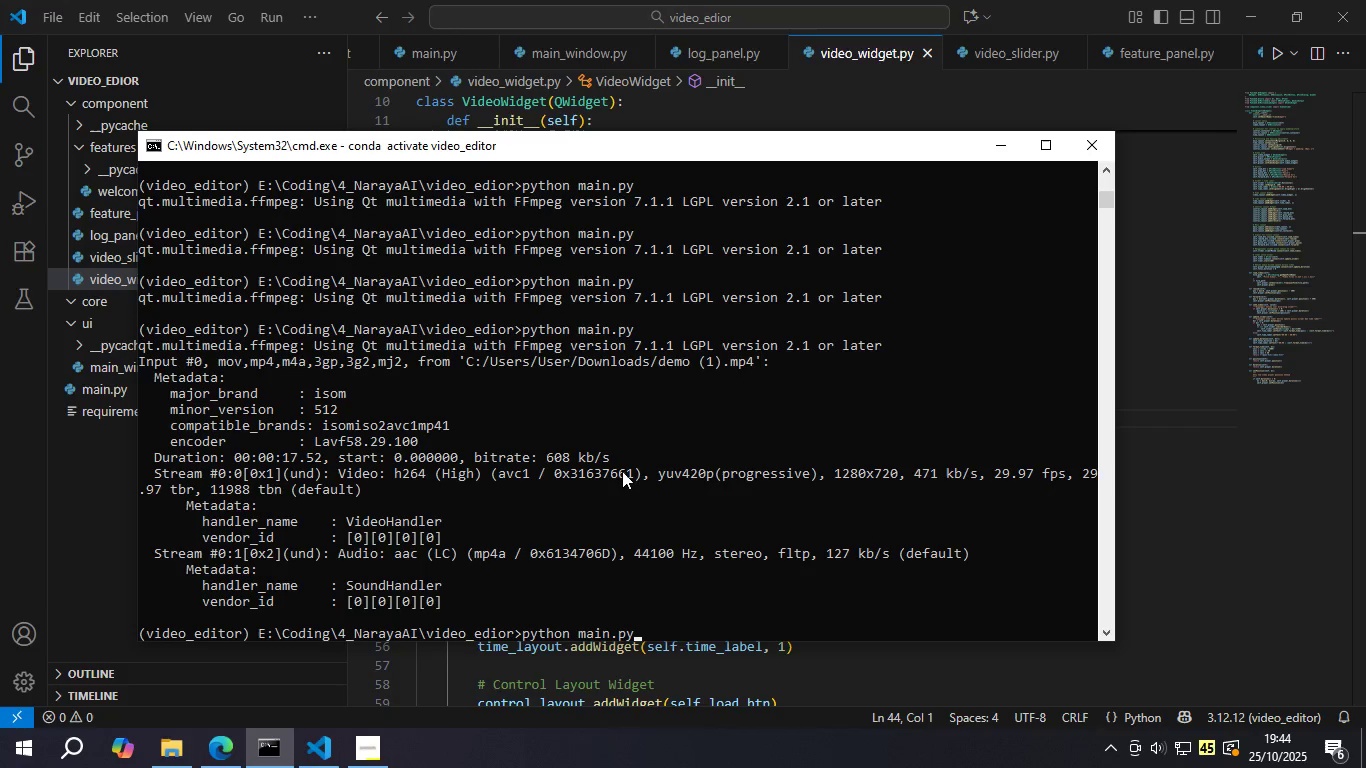 
key(ArrowUp)
 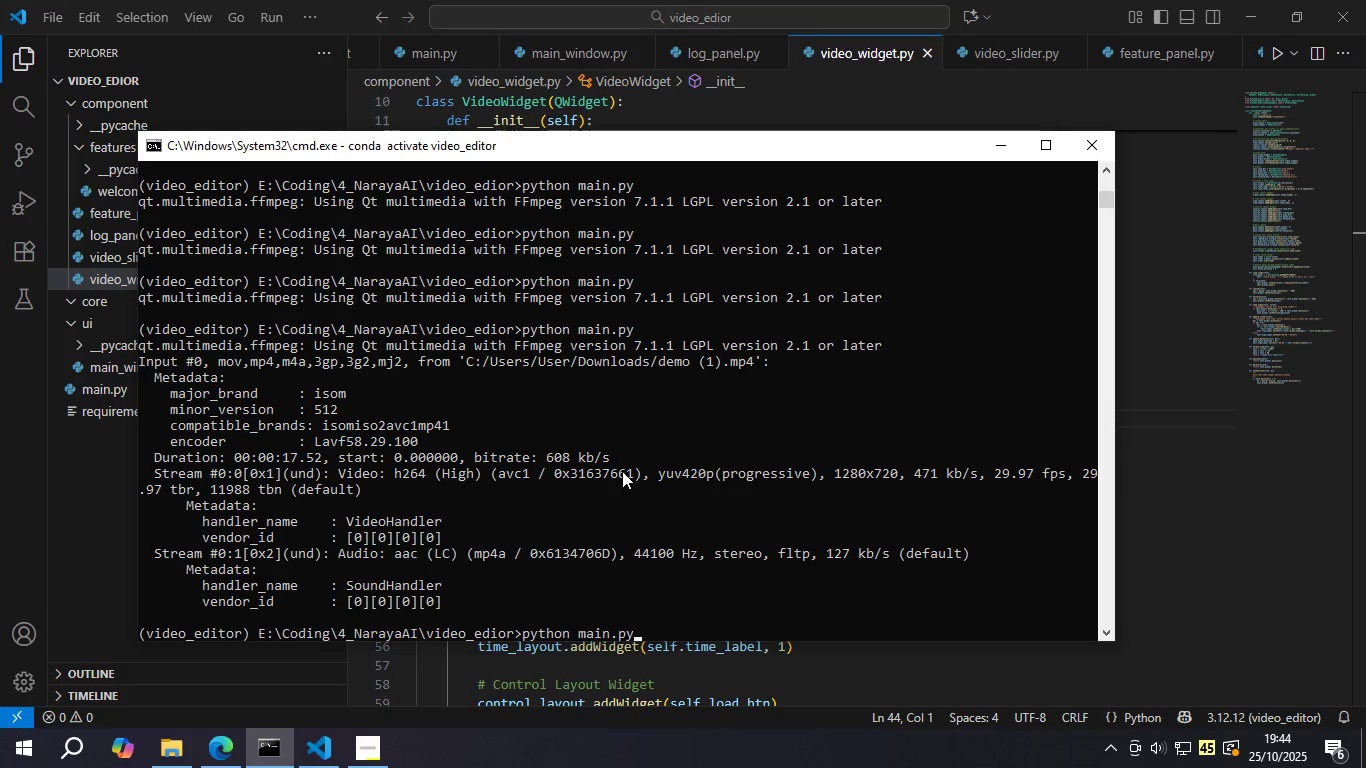 
key(Enter)
 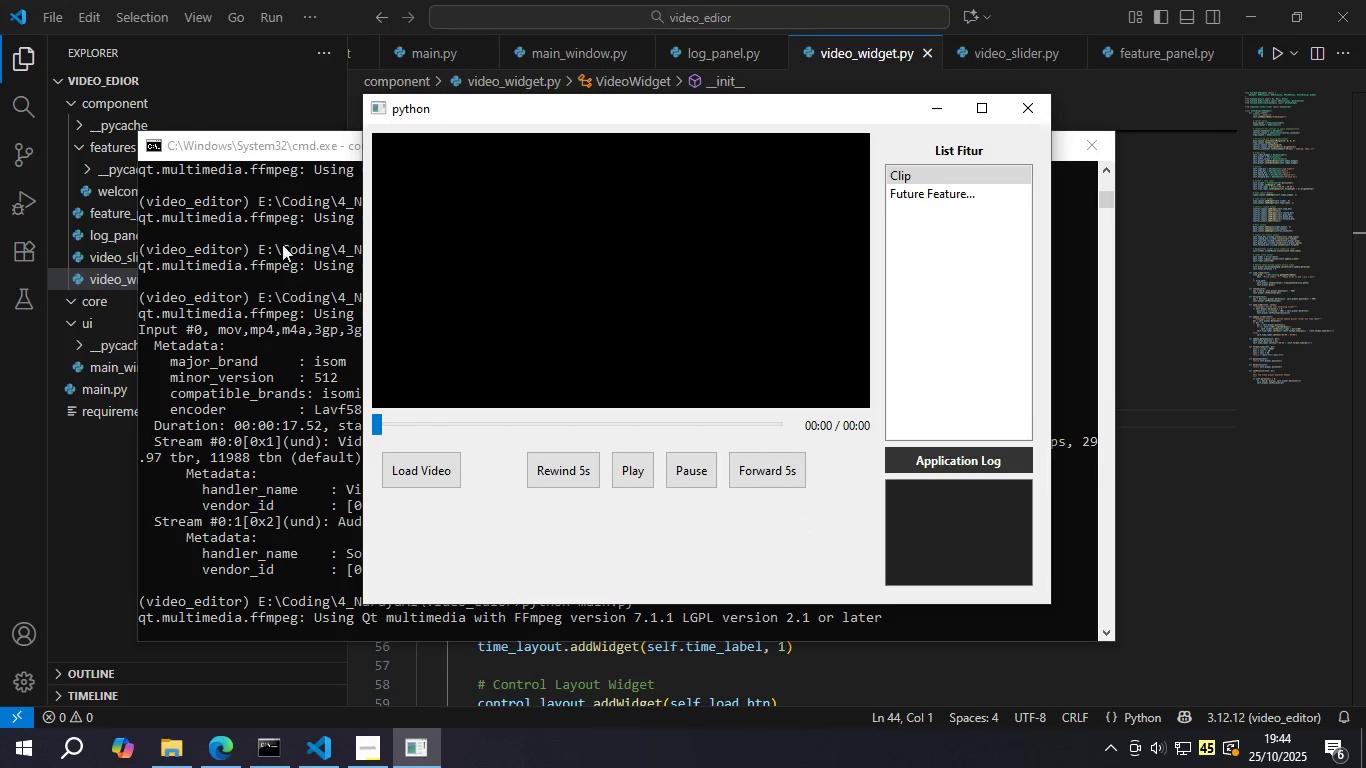 
left_click([292, 163])
 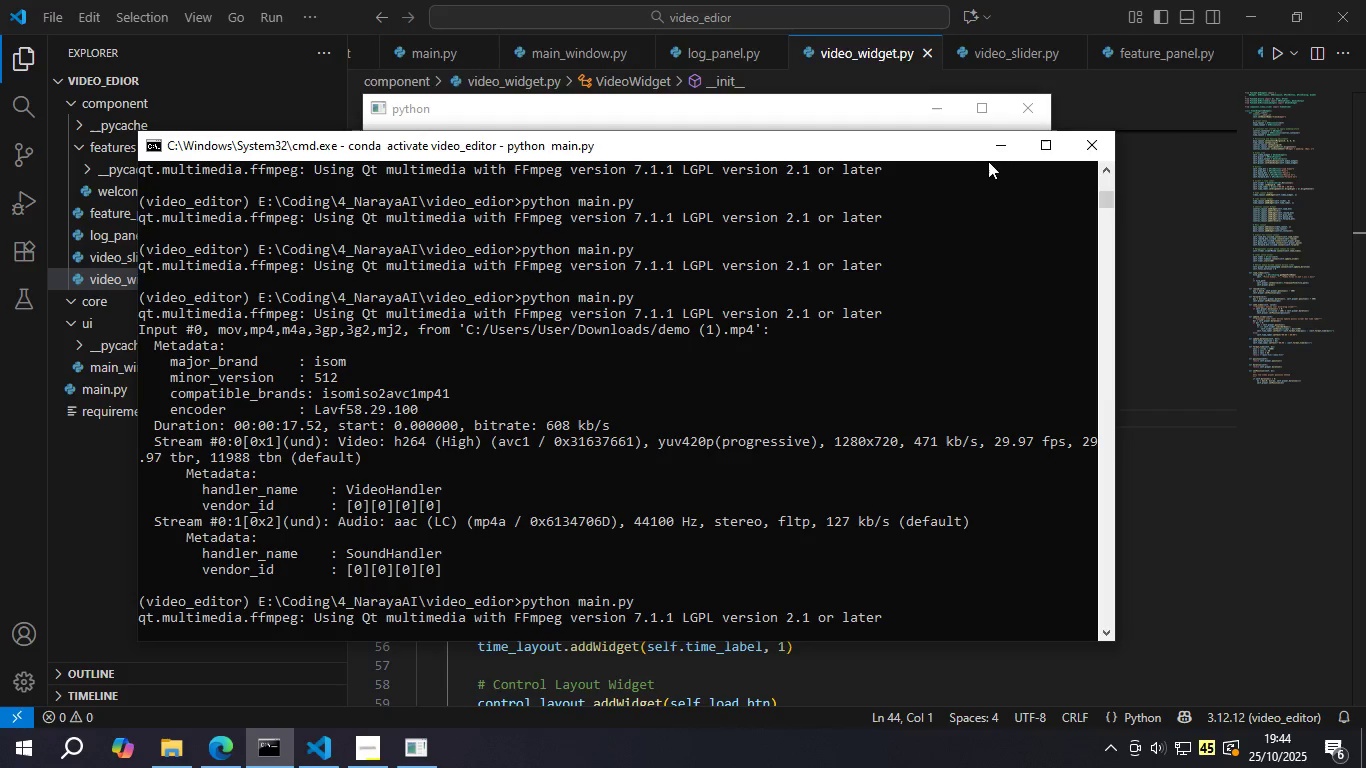 
left_click([995, 156])
 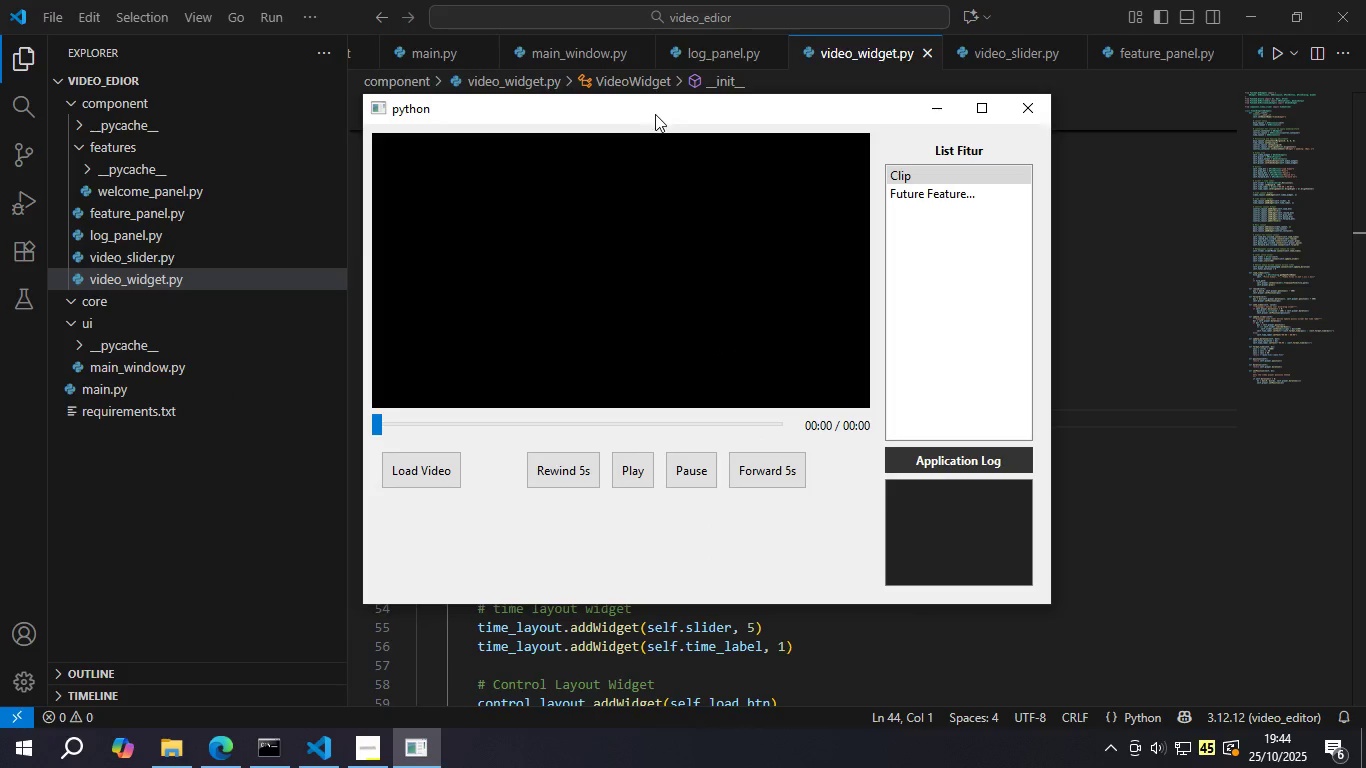 
left_click_drag(start_coordinate=[655, 114], to_coordinate=[1010, 119])
 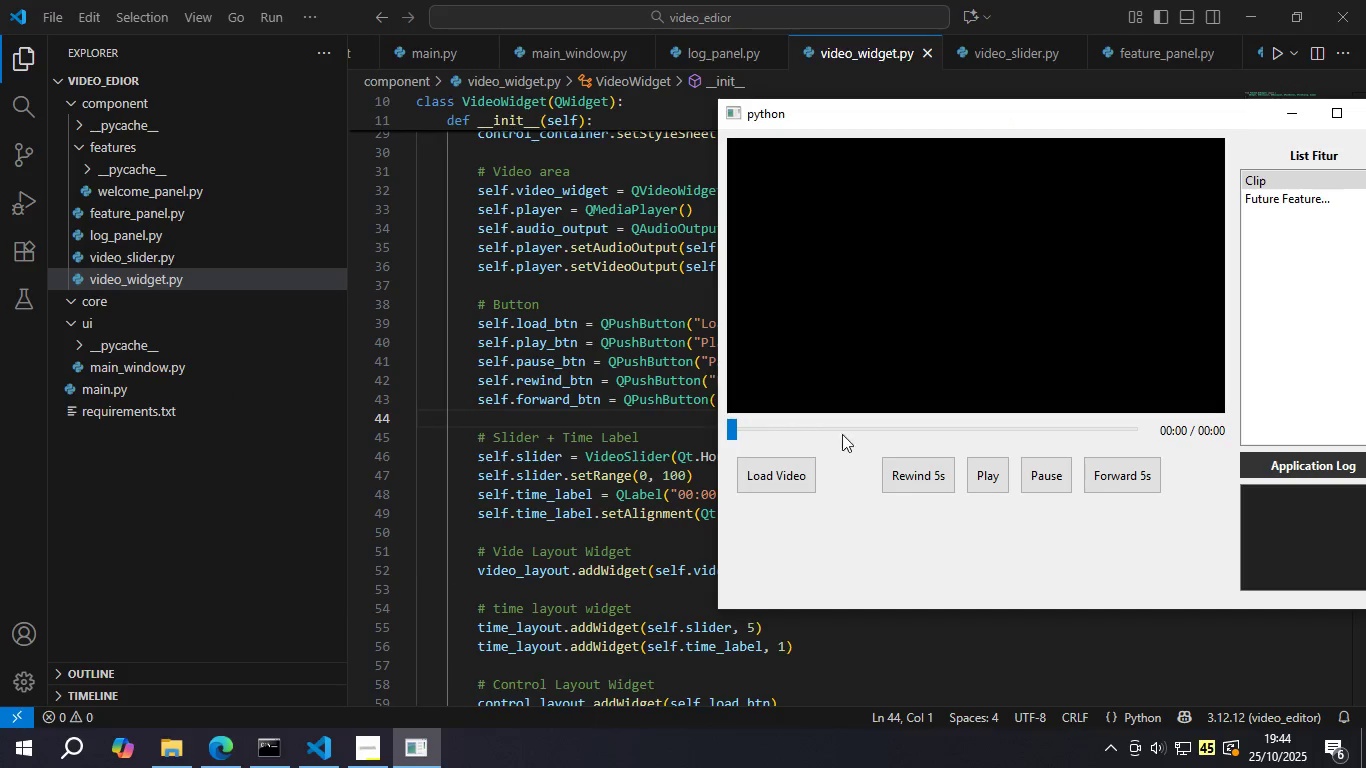 
left_click([832, 428])
 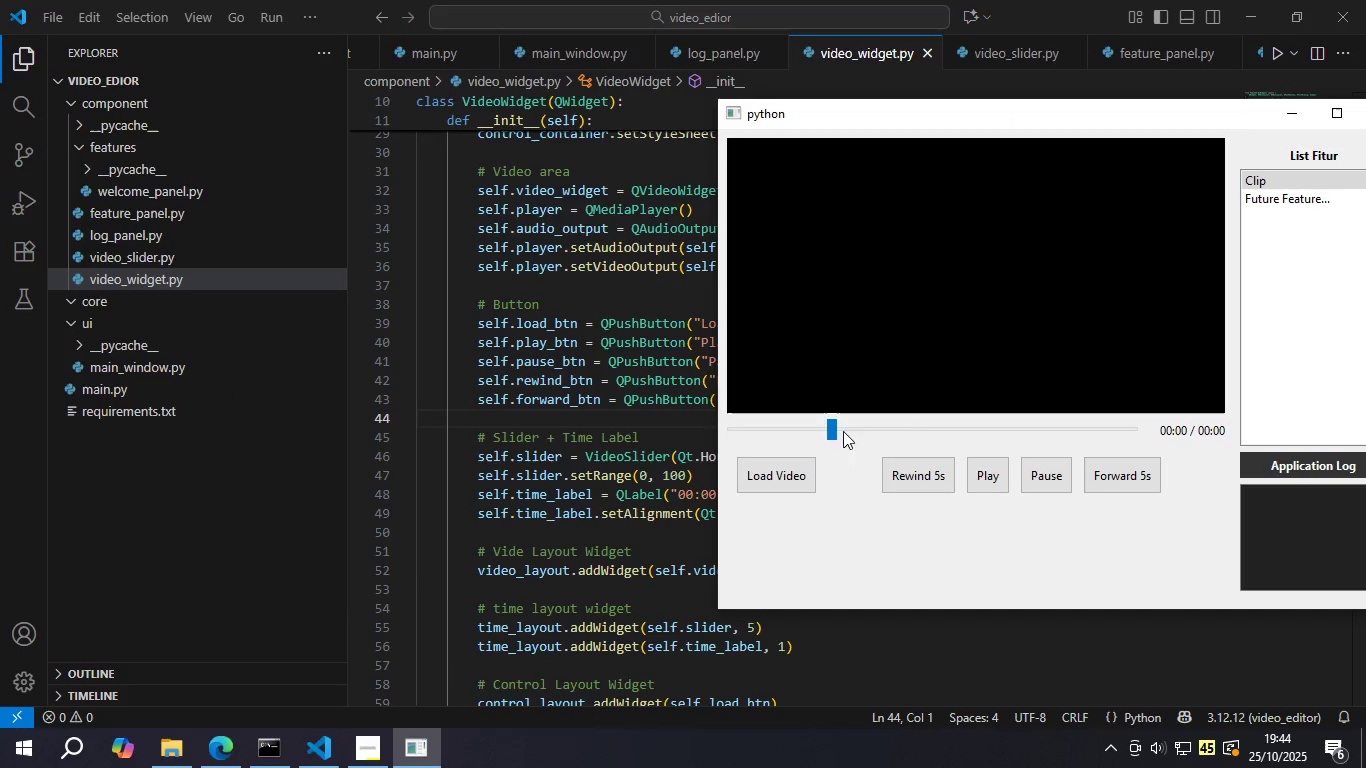 
left_click_drag(start_coordinate=[842, 431], to_coordinate=[962, 421])
 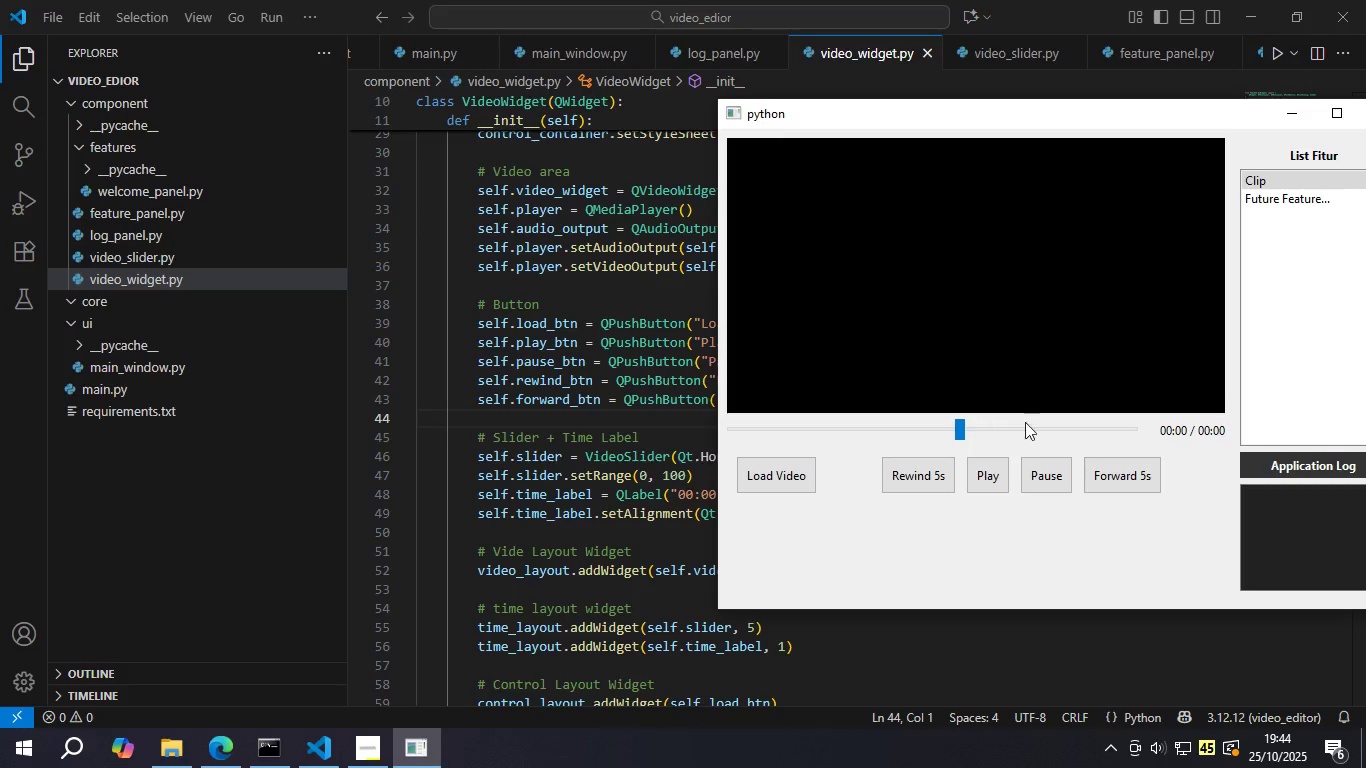 
left_click_drag(start_coordinate=[1042, 423], to_coordinate=[1071, 424])
 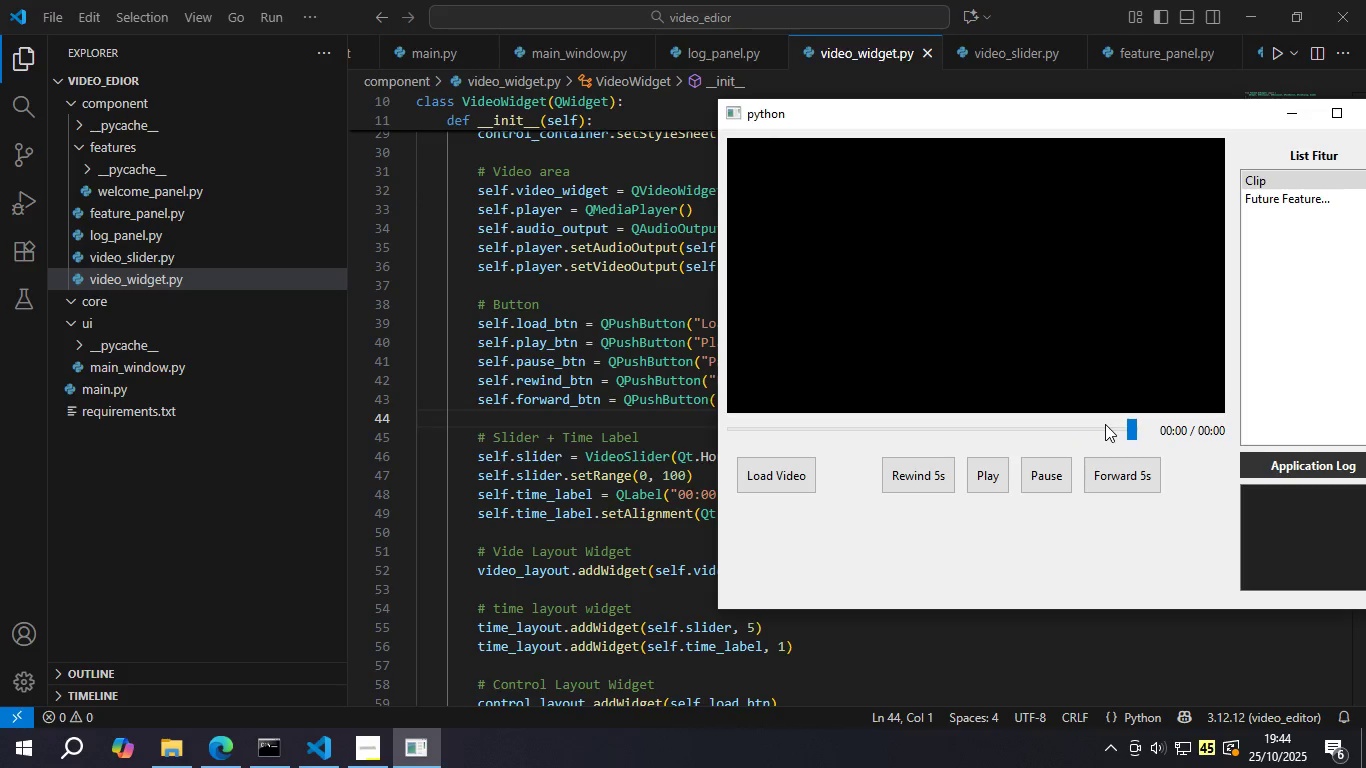 
double_click([1105, 424])
 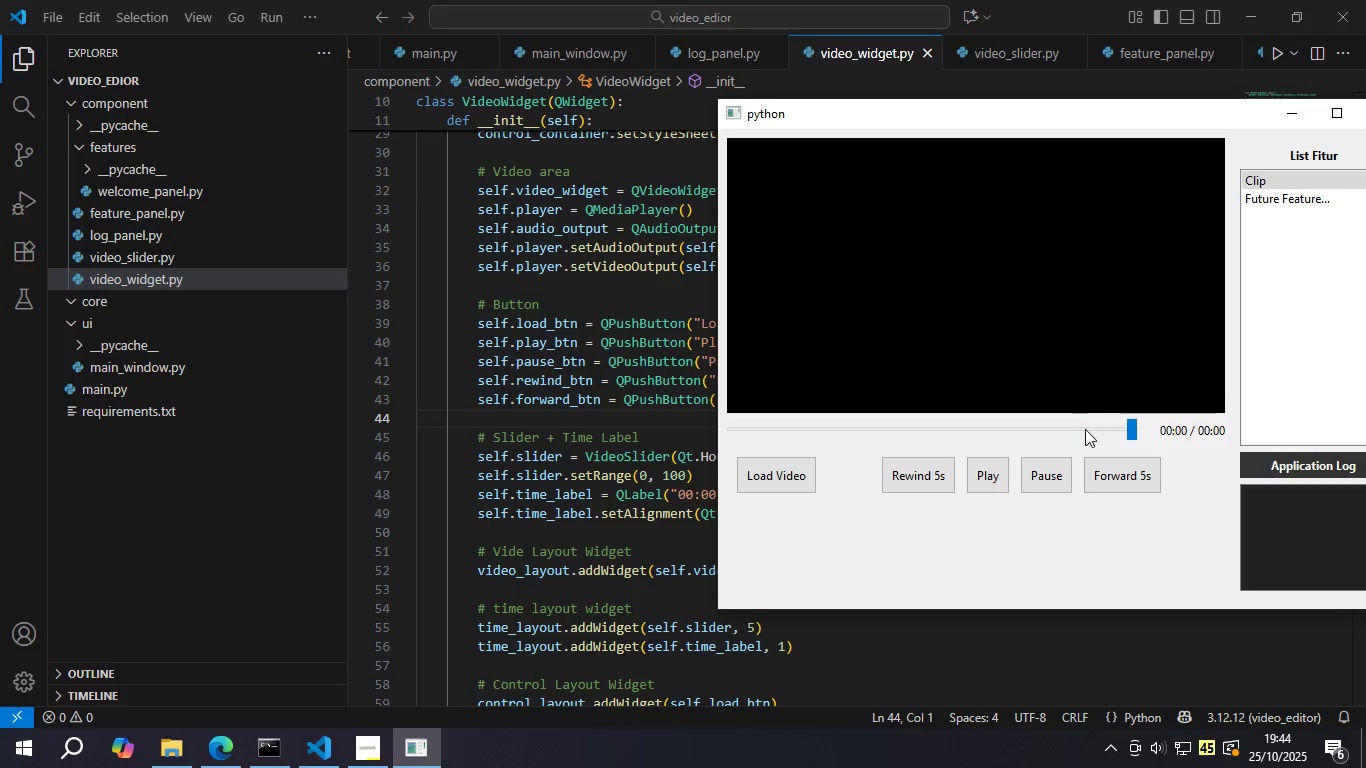 
left_click_drag(start_coordinate=[1076, 427], to_coordinate=[878, 429])
 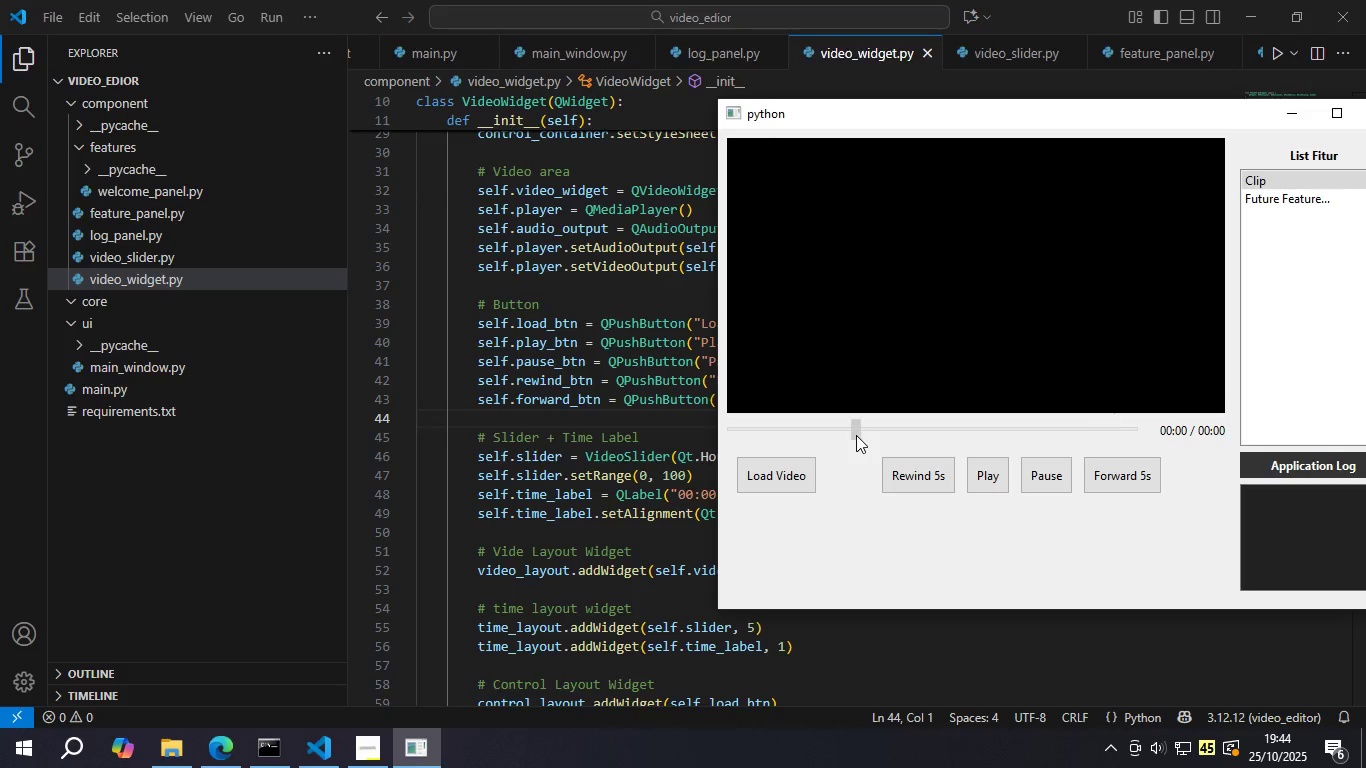 
double_click([856, 435])
 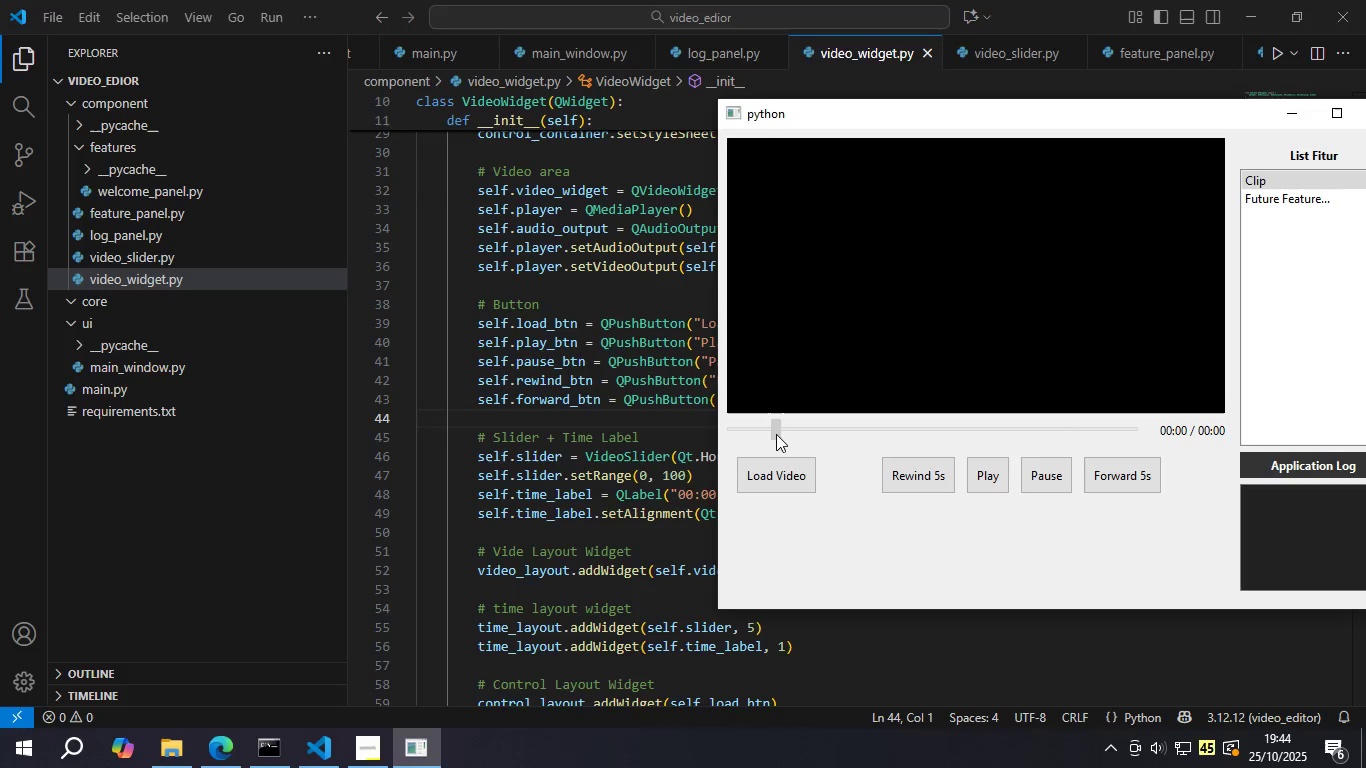 
left_click([776, 434])
 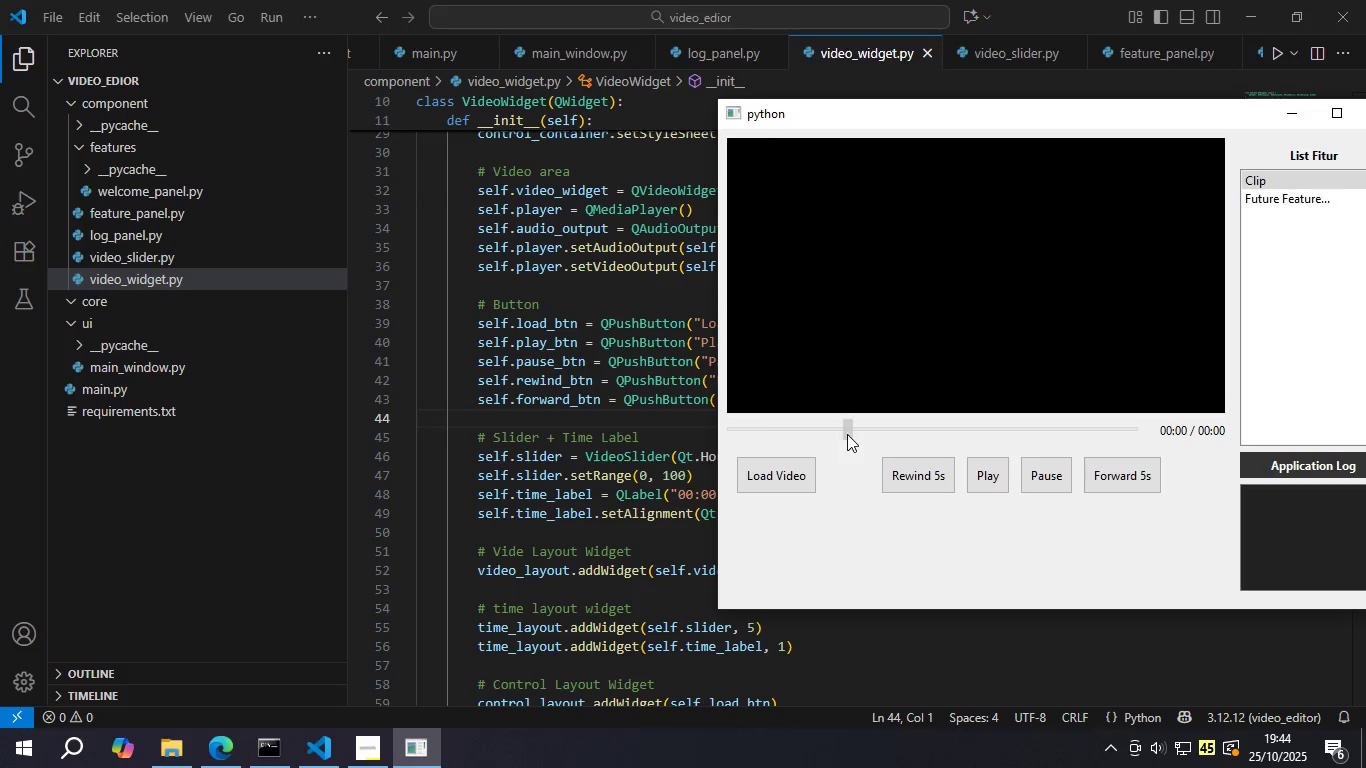 
double_click([847, 434])
 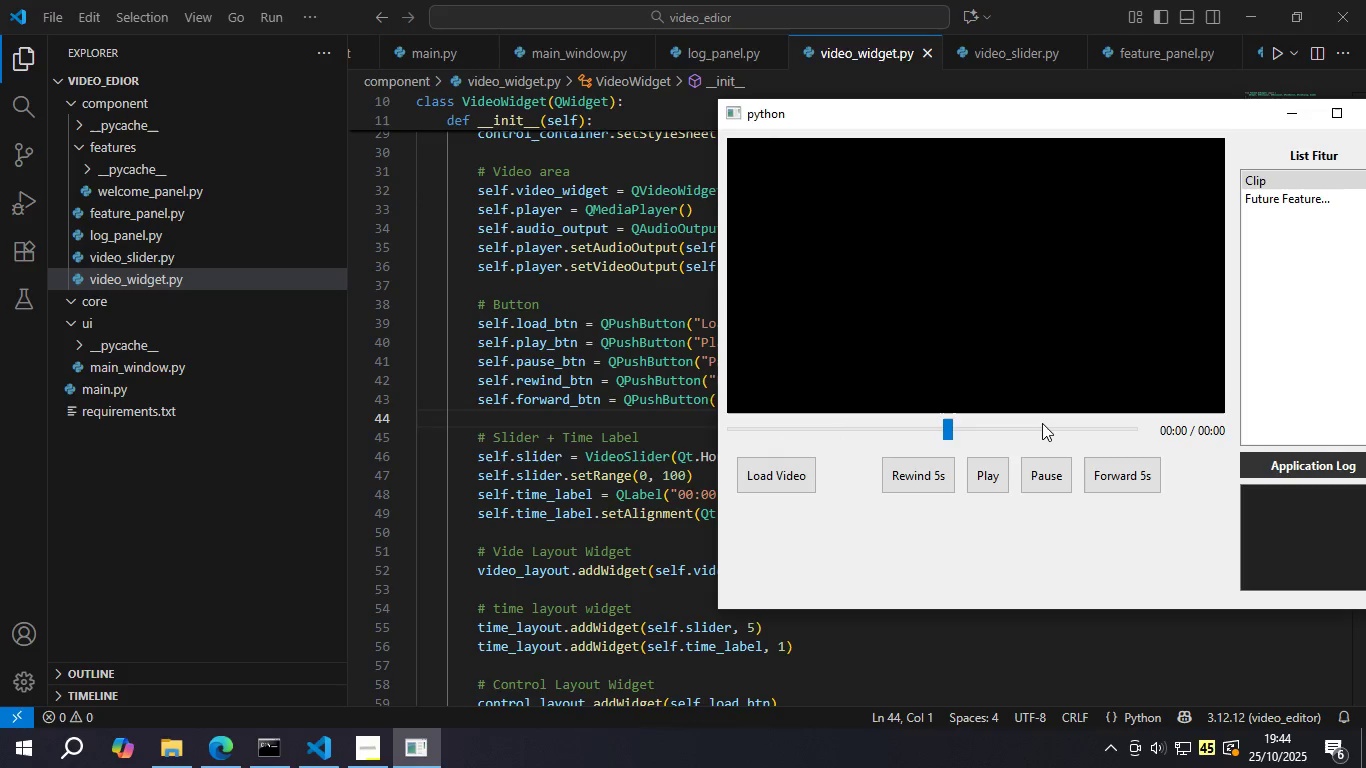 
double_click([1042, 423])
 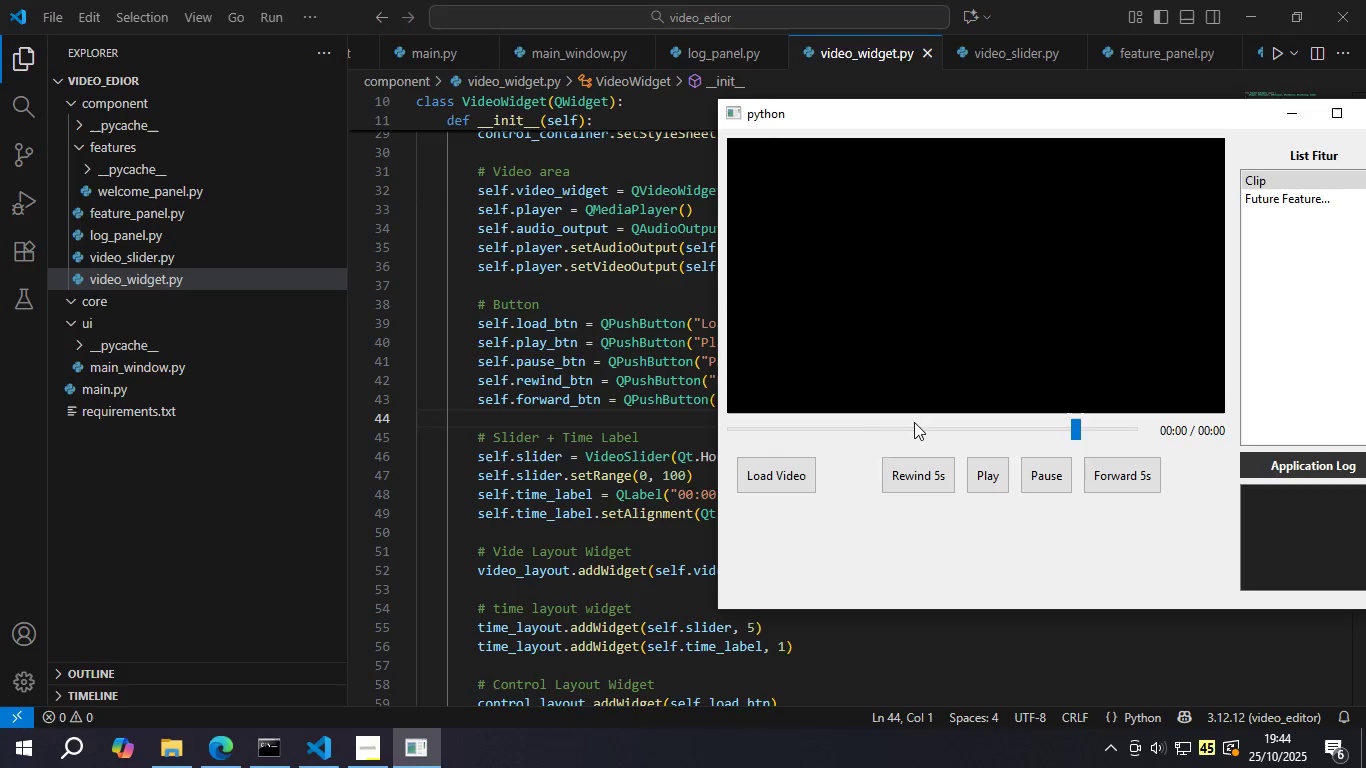 
left_click([862, 433])
 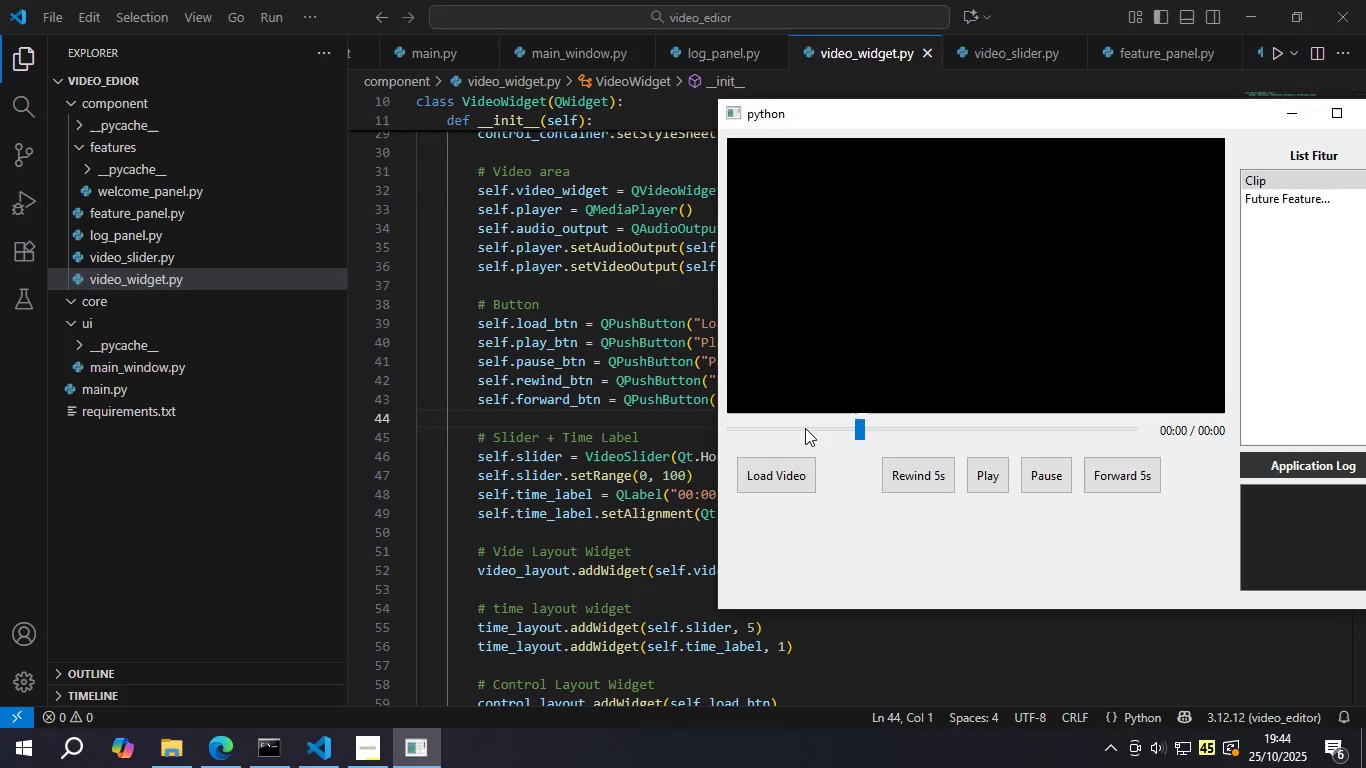 
left_click([805, 428])
 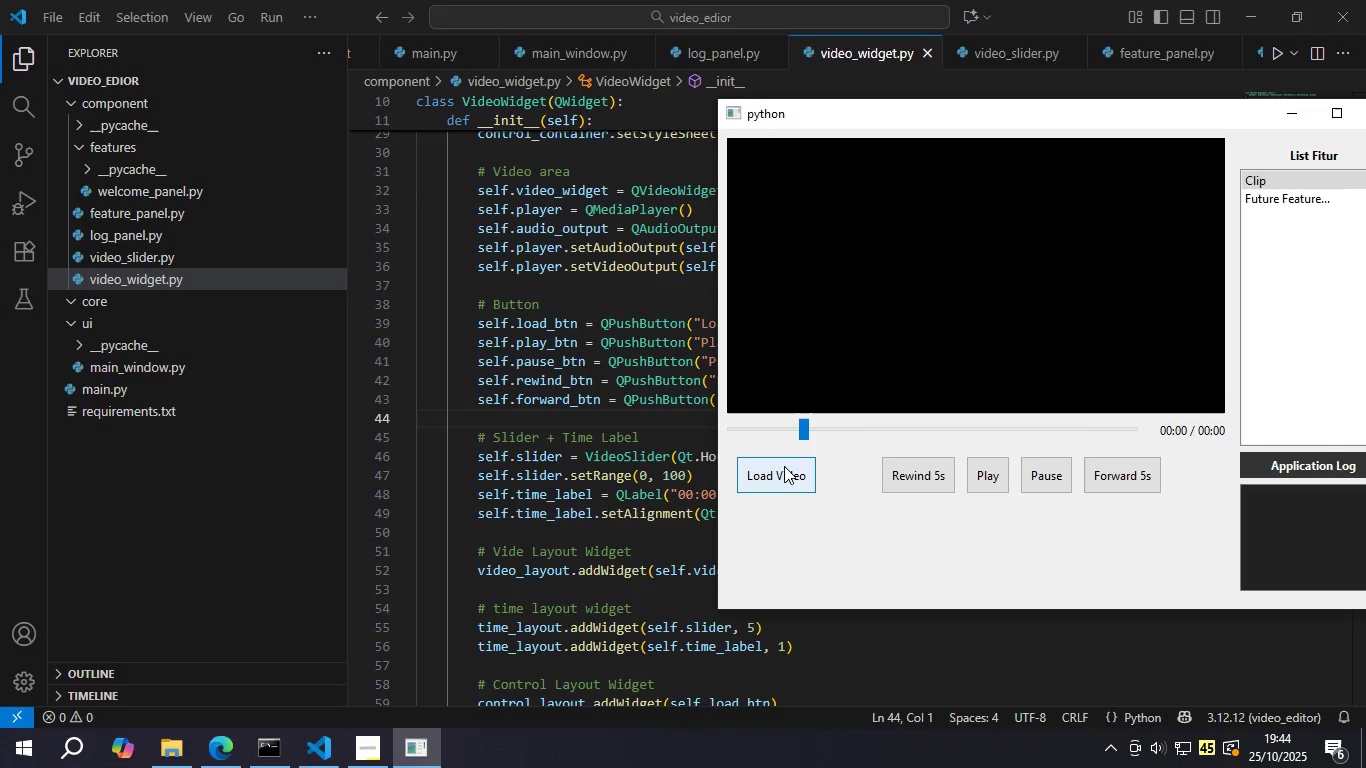 
left_click([784, 466])
 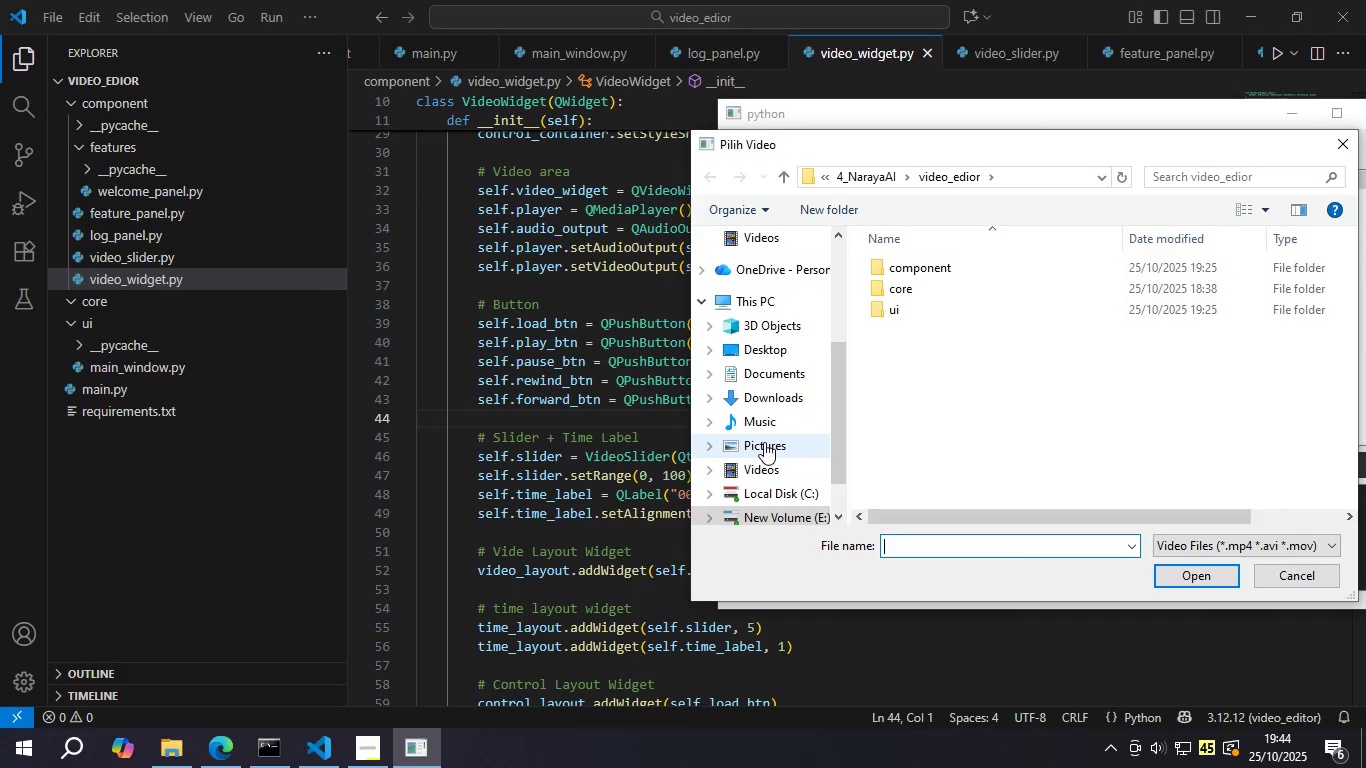 
double_click([767, 462])
 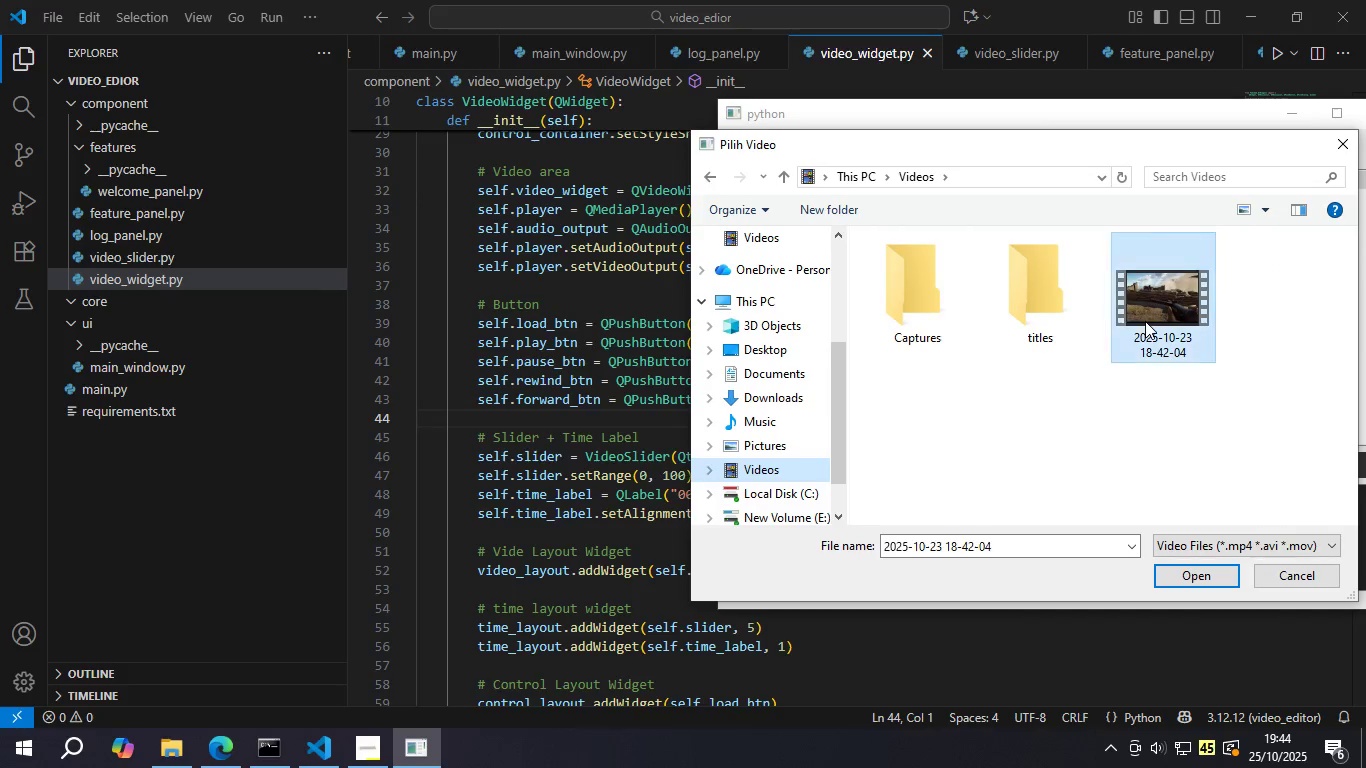 
double_click([1145, 321])
 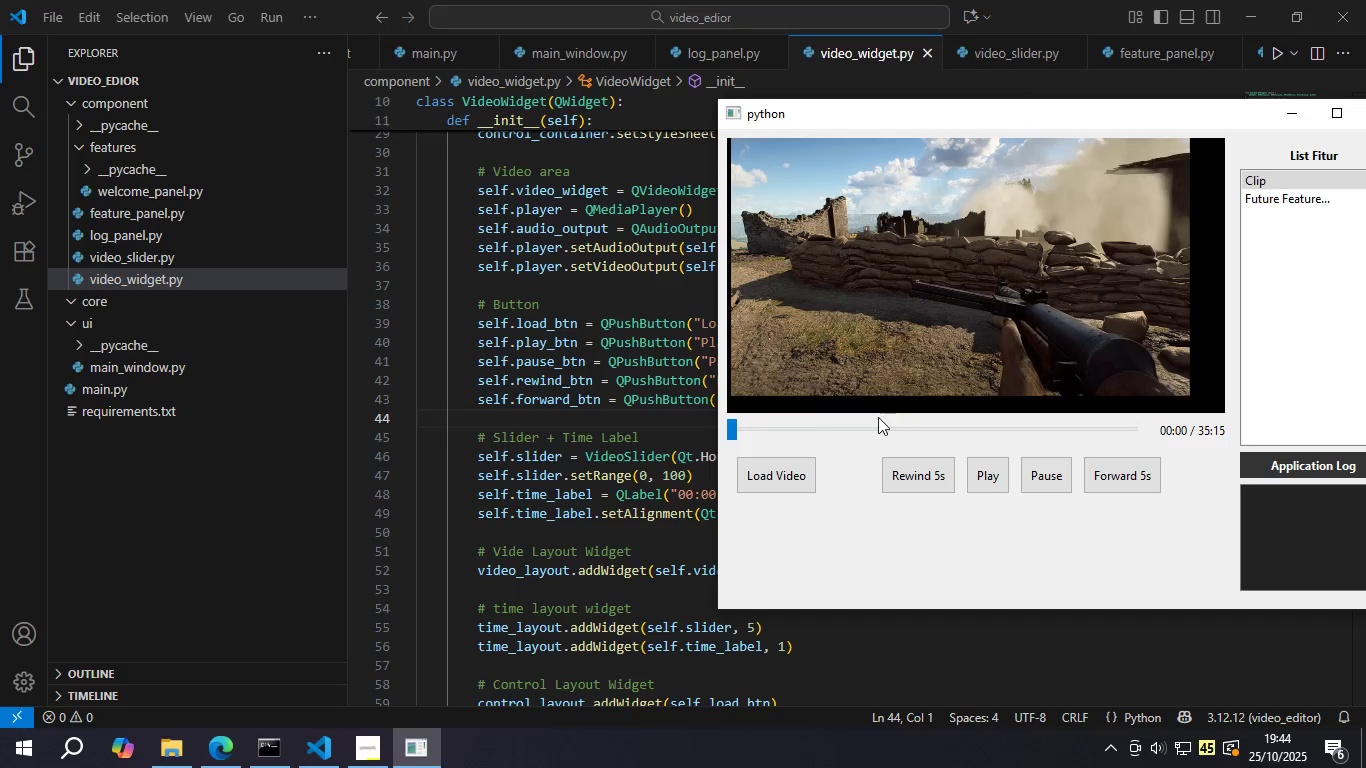 
left_click([861, 427])
 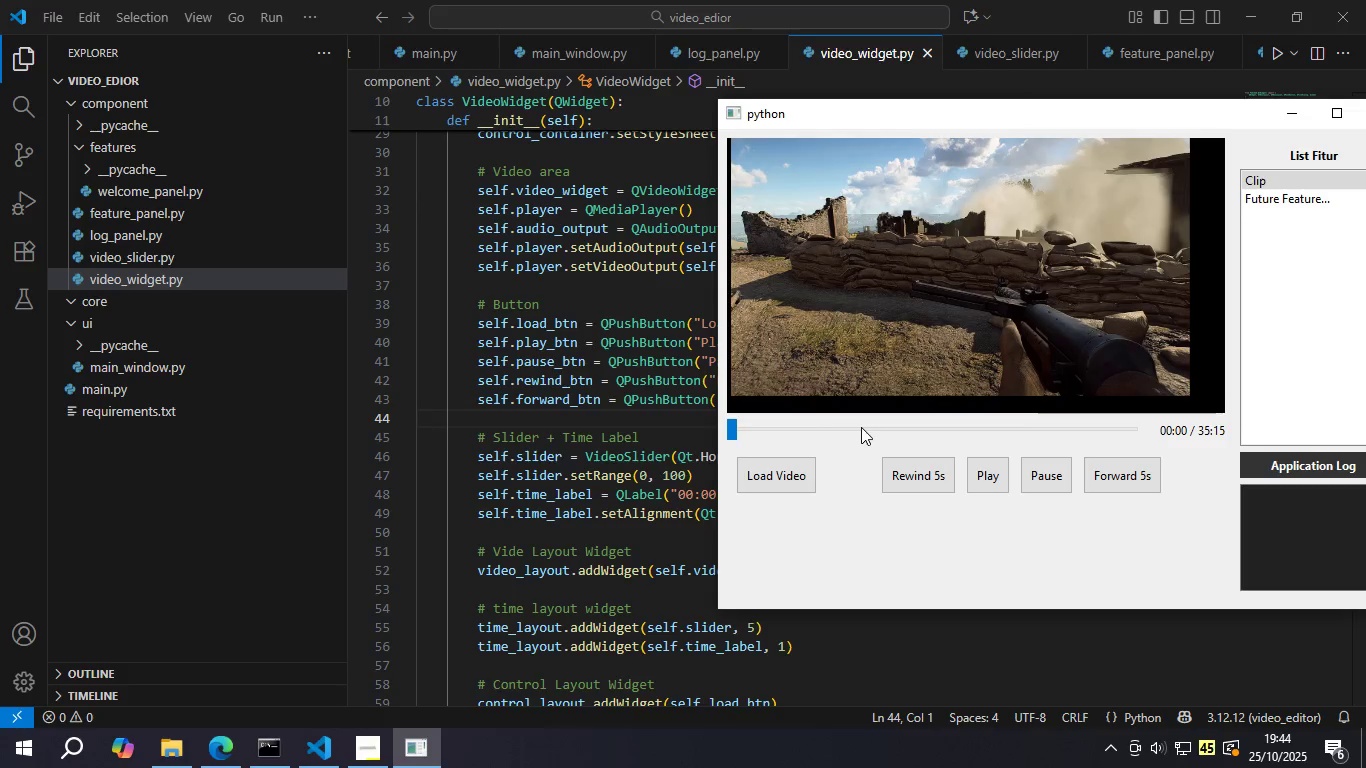 
left_click([861, 428])
 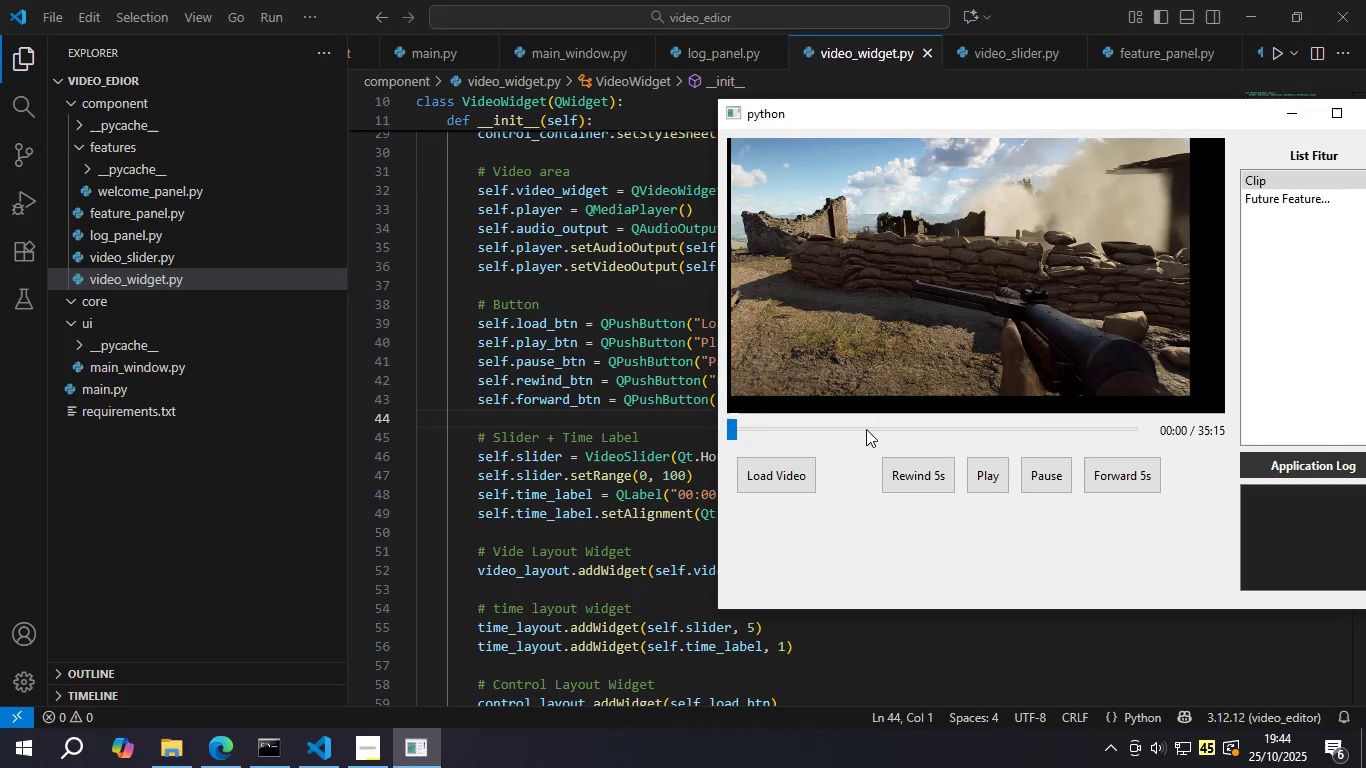 
double_click([866, 429])
 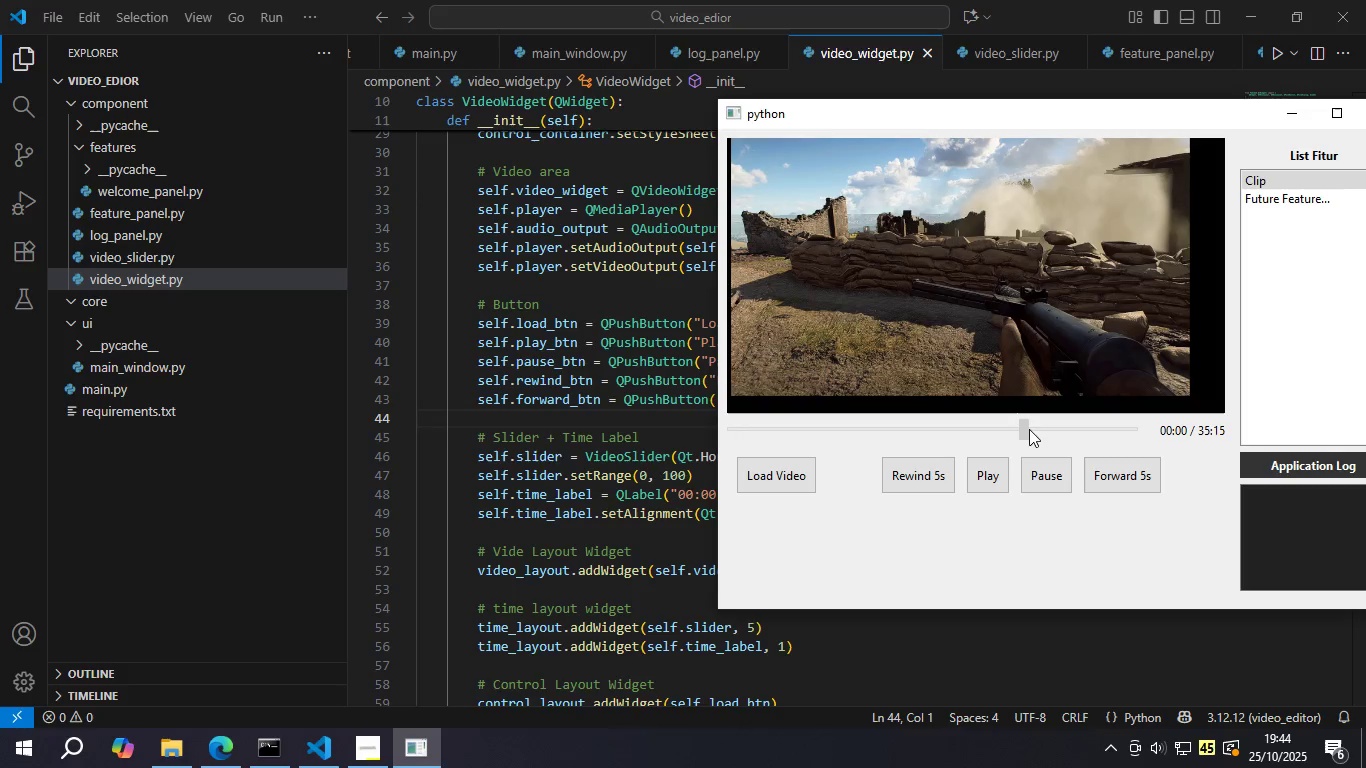 
triple_click([1029, 429])
 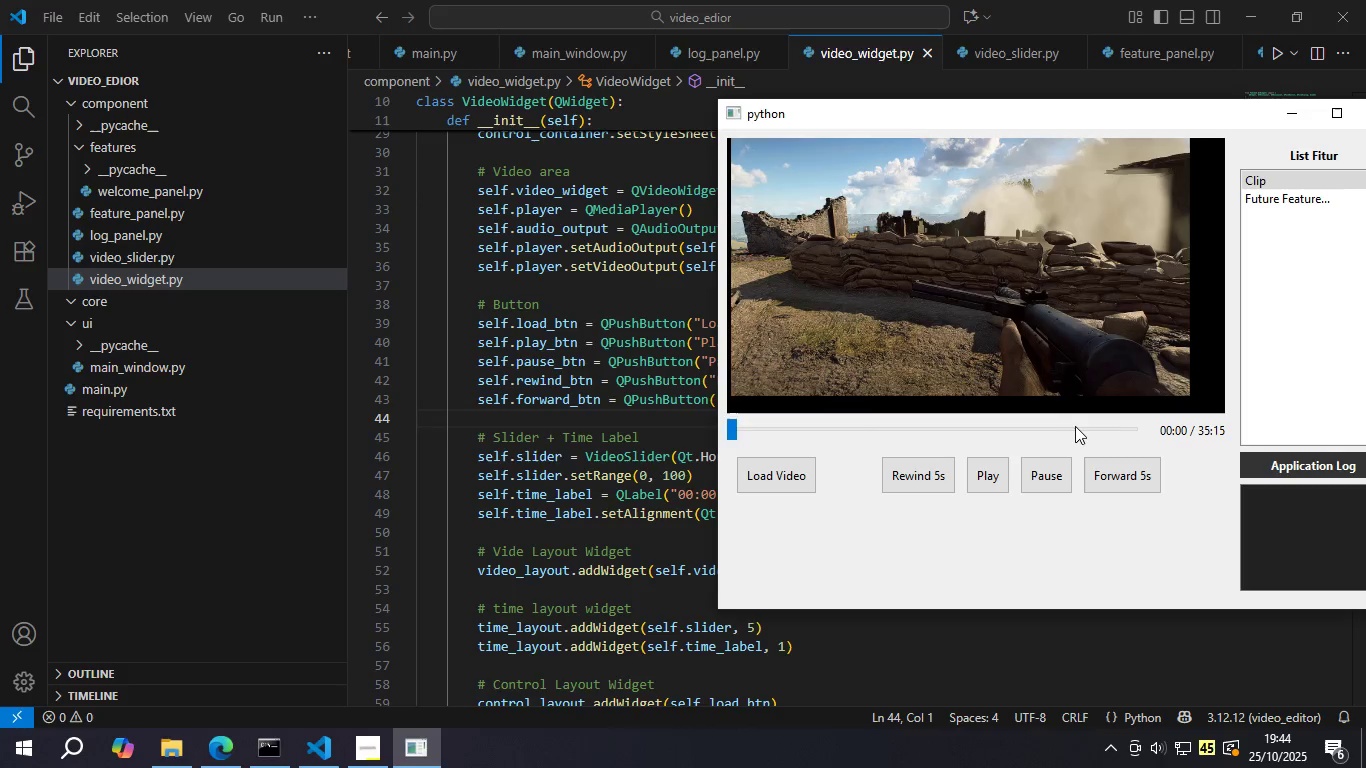 
triple_click([1075, 426])
 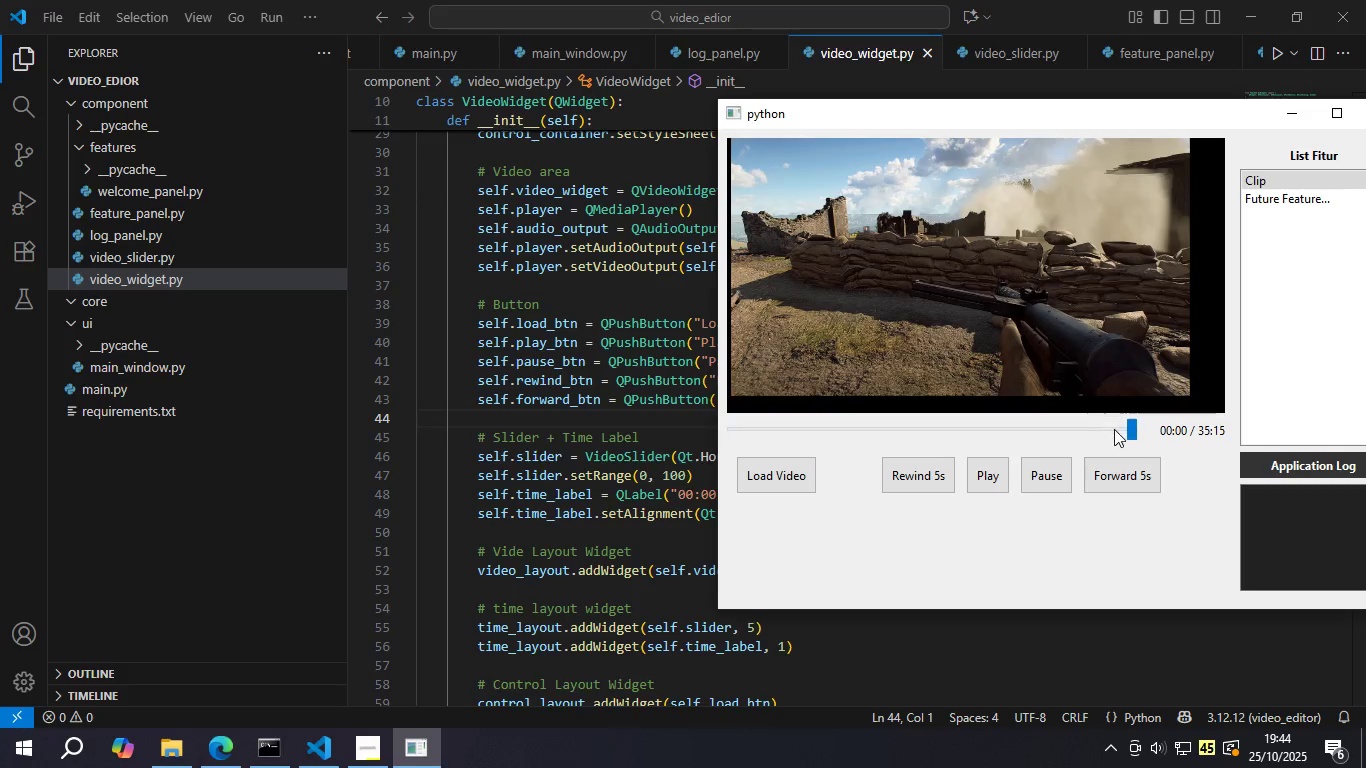 
triple_click([1114, 429])
 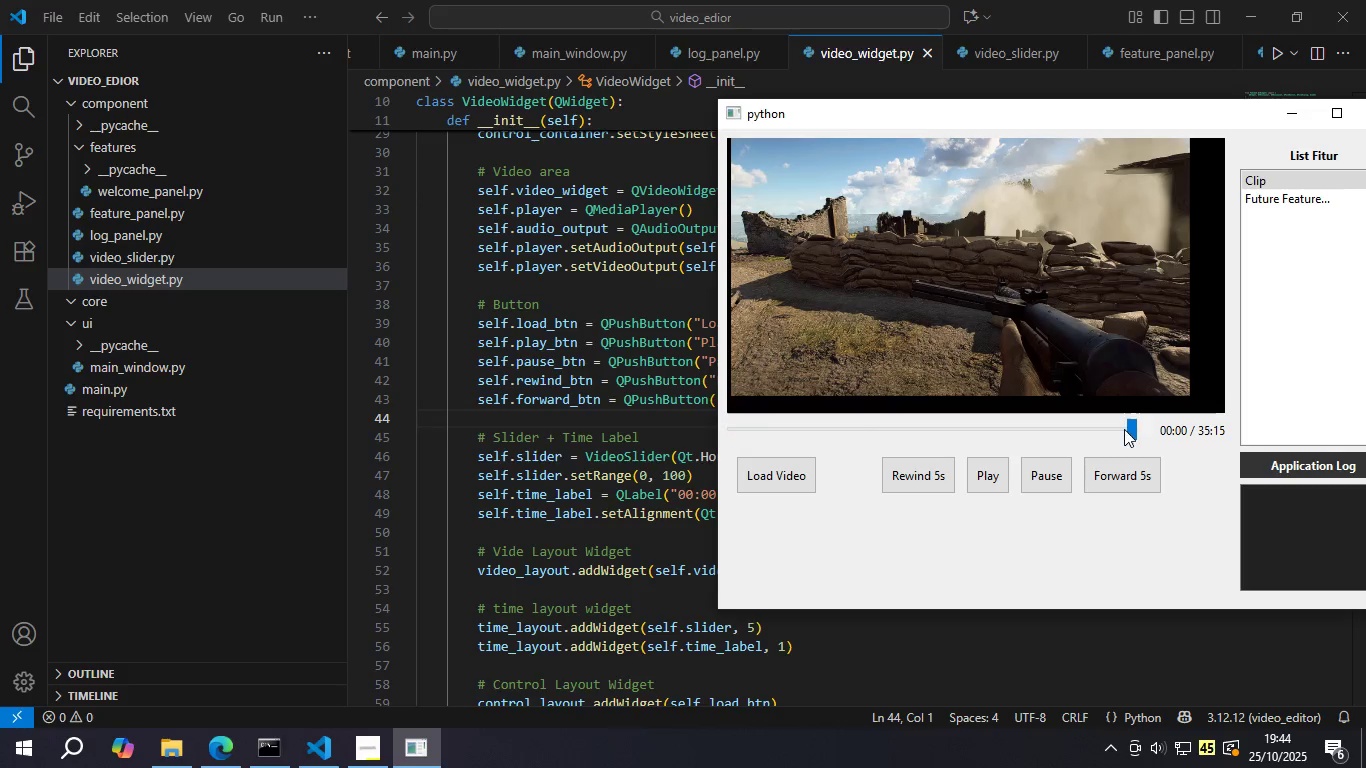 
triple_click([1124, 429])
 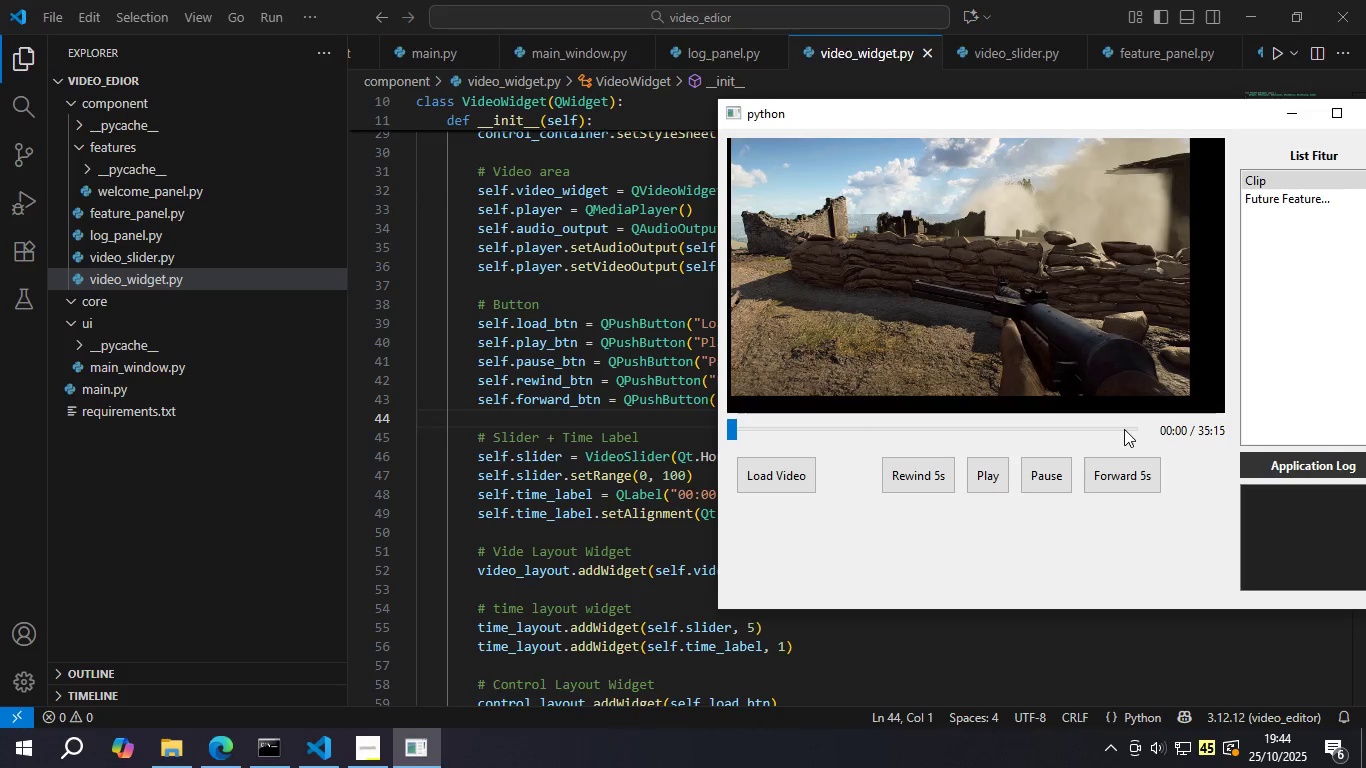 
triple_click([1124, 429])
 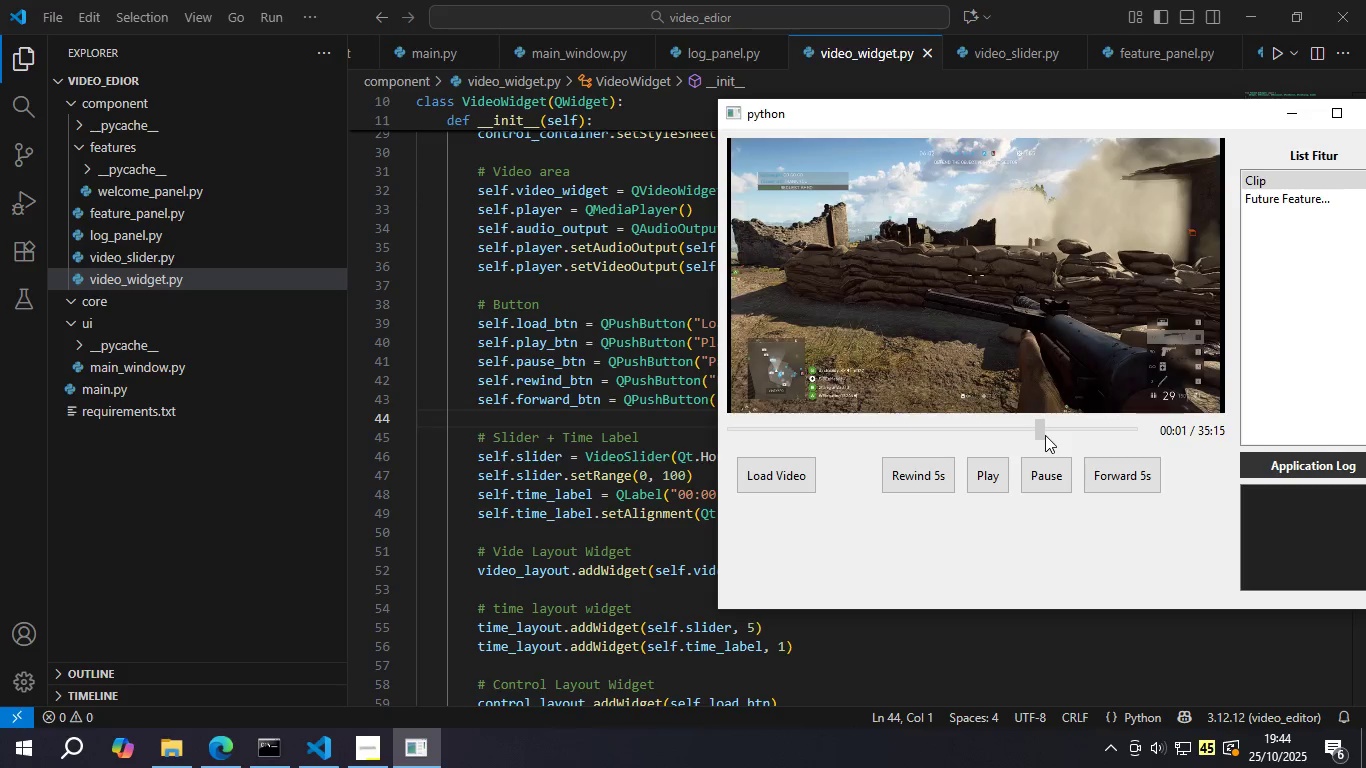 
left_click([1045, 435])
 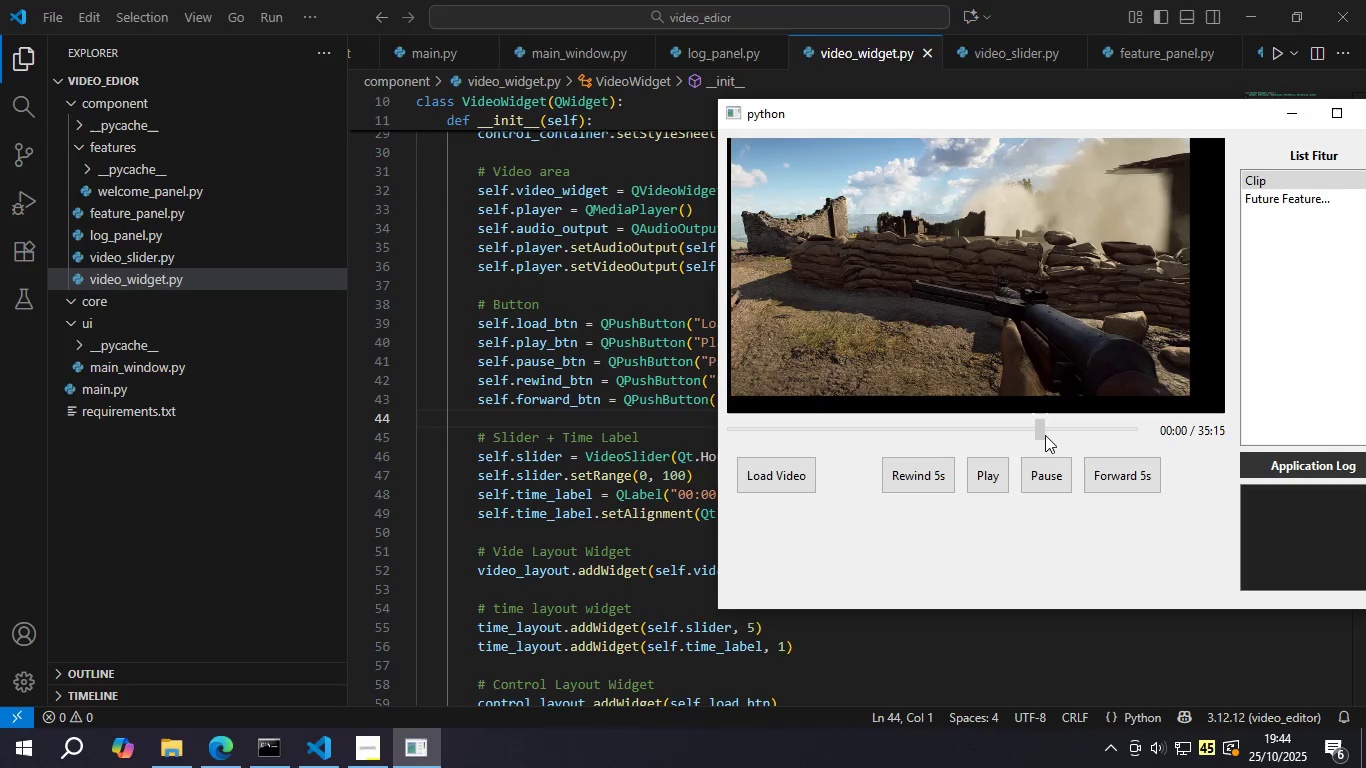 
left_click([1045, 435])
 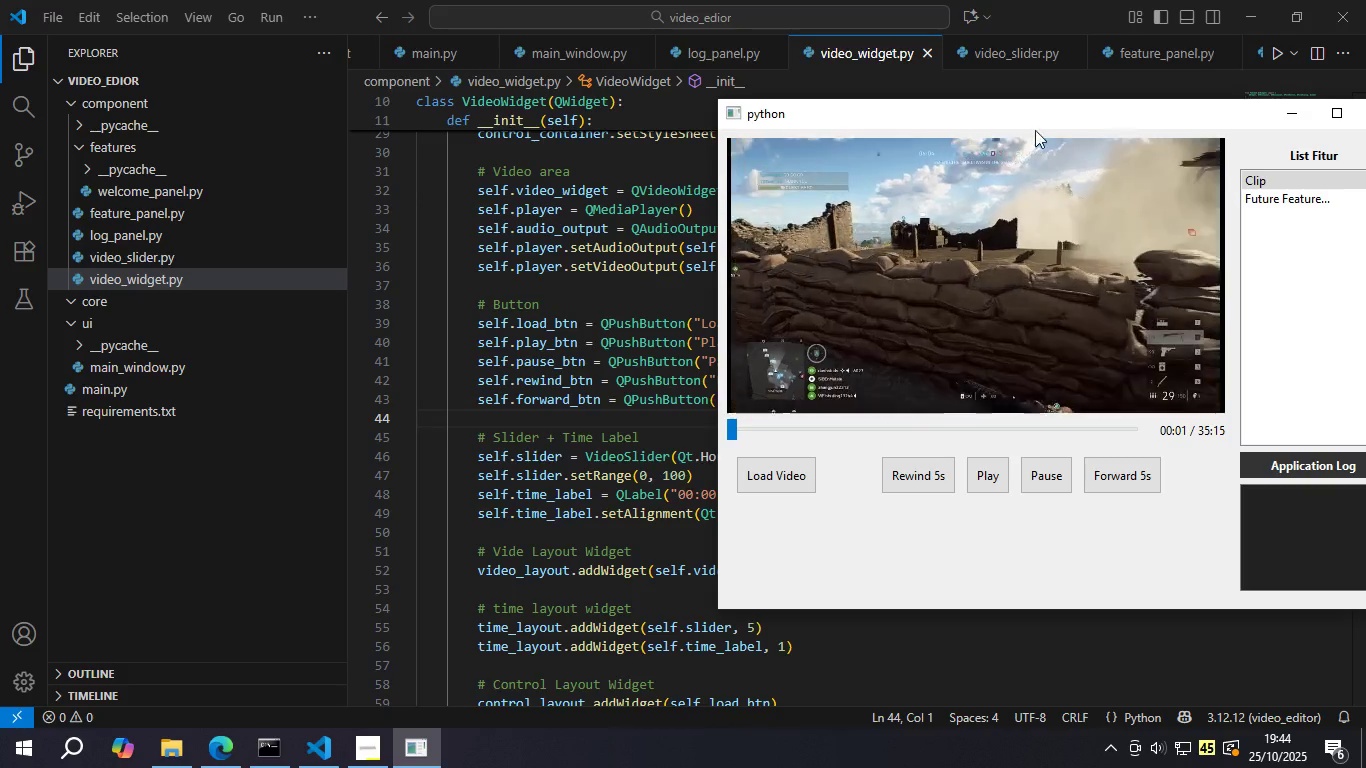 
left_click_drag(start_coordinate=[1029, 115], to_coordinate=[412, 232])
 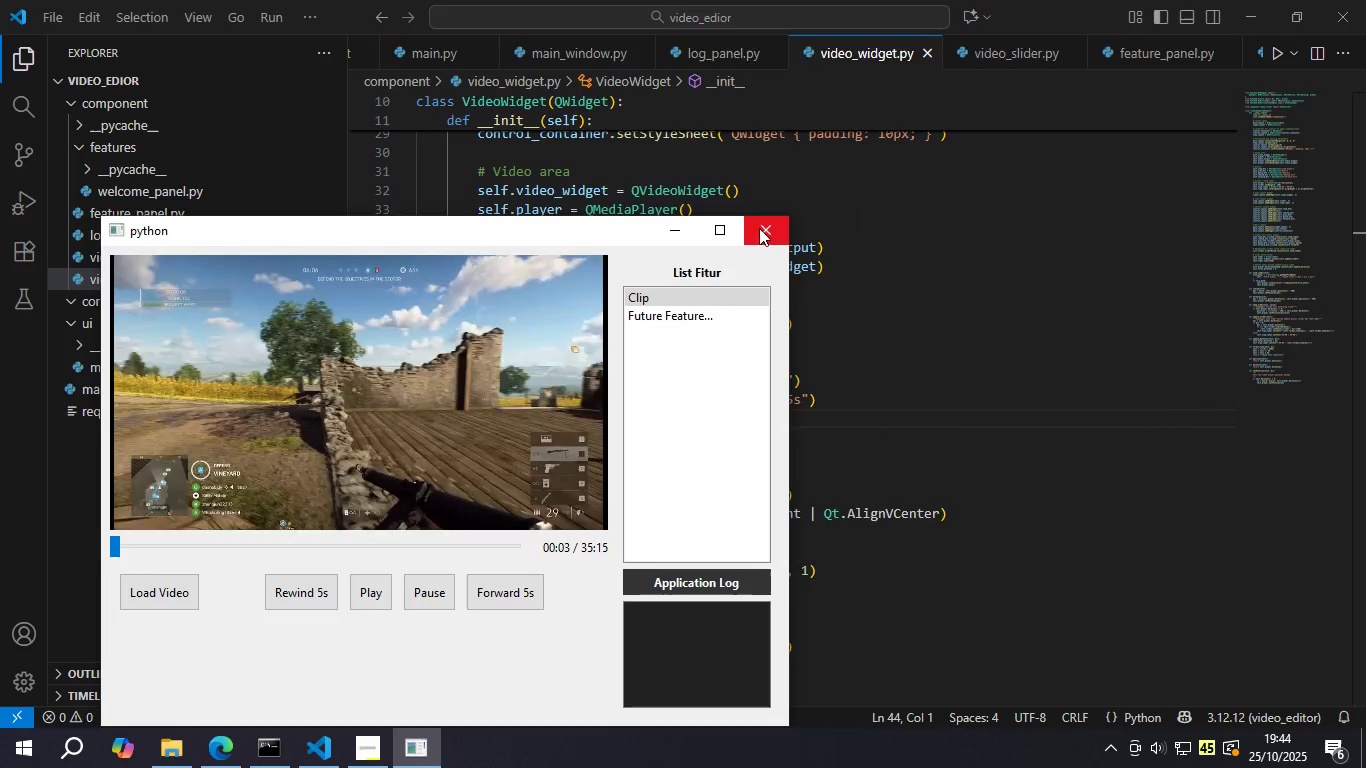 
left_click([761, 228])
 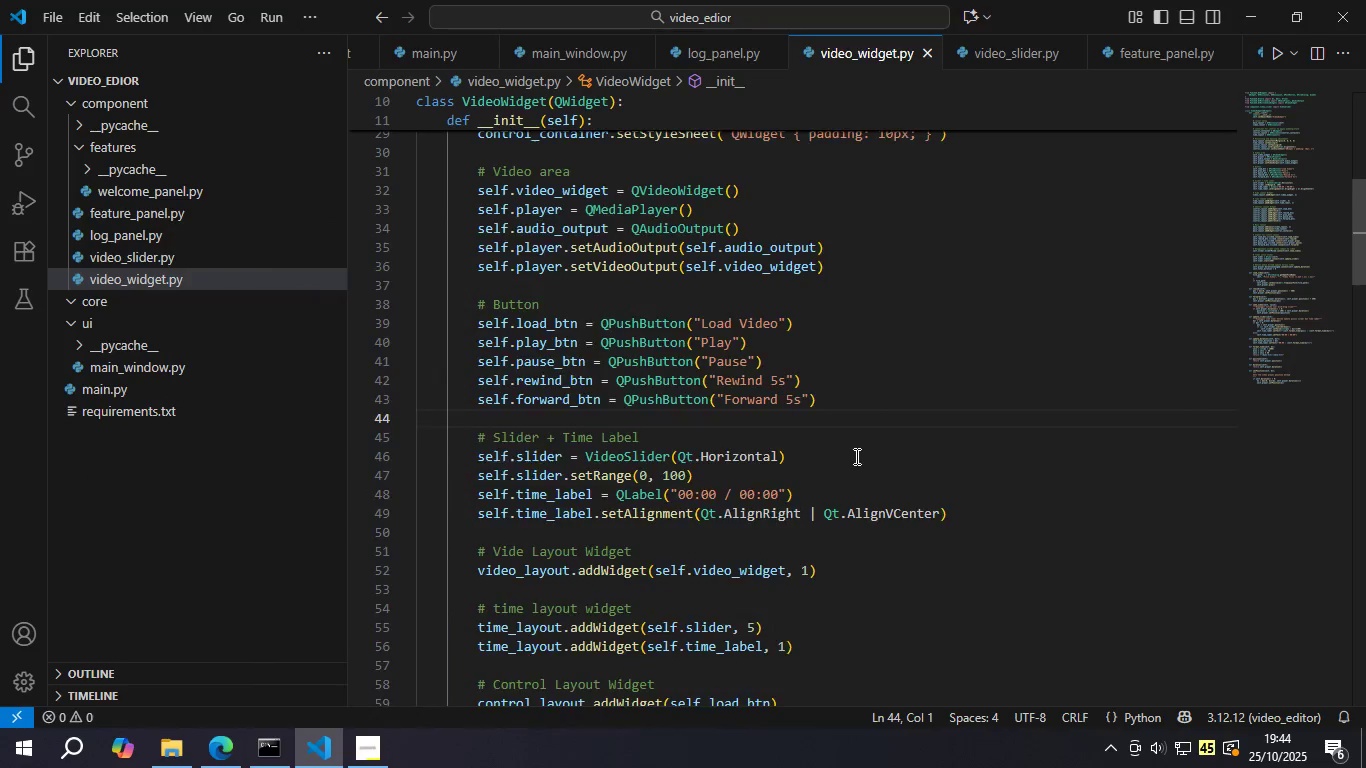 
scroll: coordinate [813, 284], scroll_direction: down, amount: 18.0
 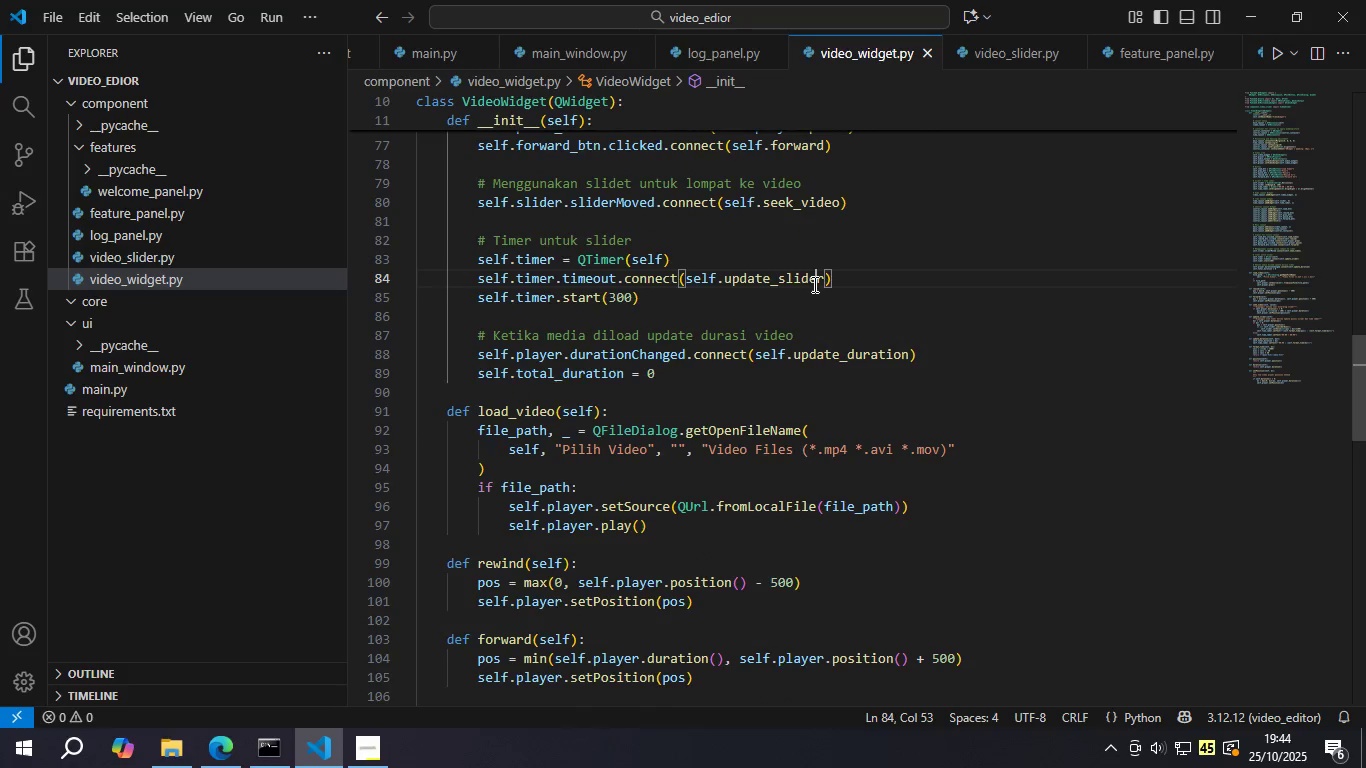 
left_click([813, 284])
 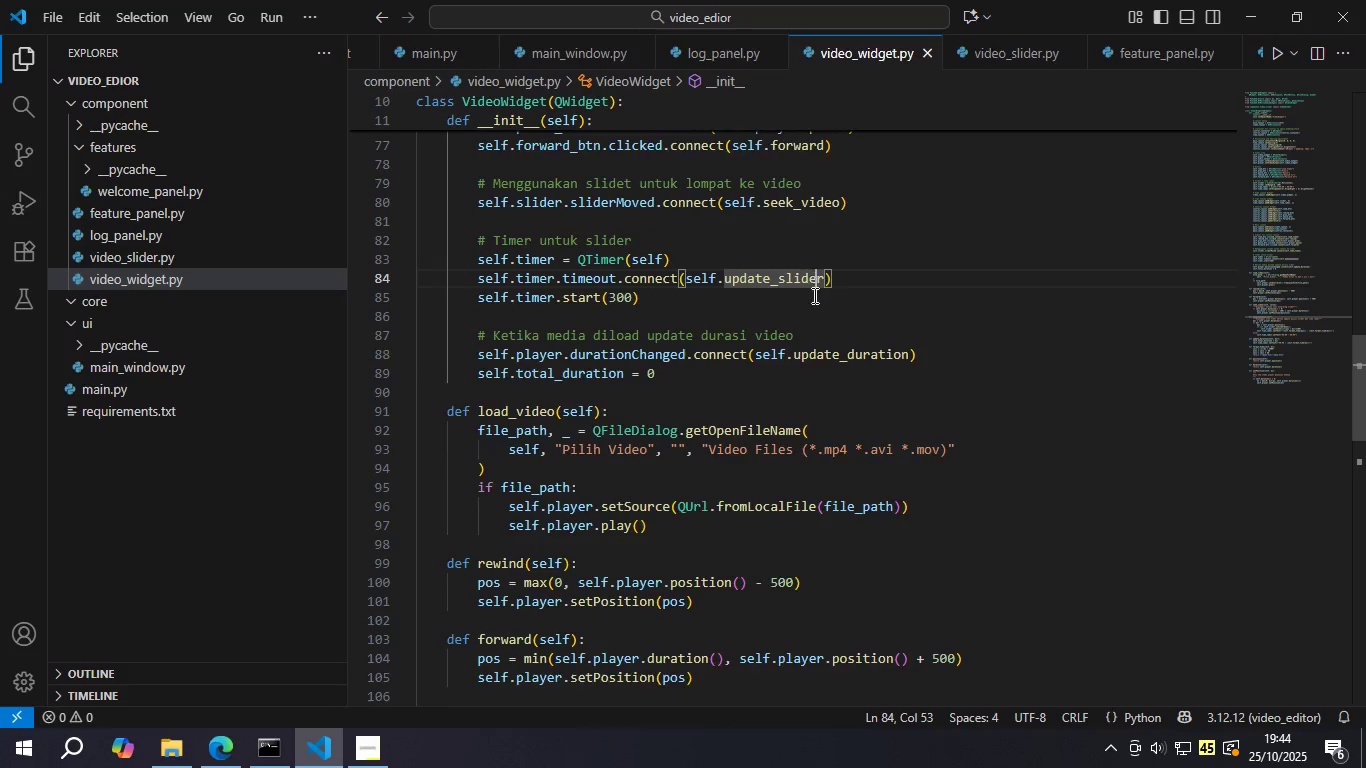 
scroll: coordinate [813, 307], scroll_direction: down, amount: 2.0
 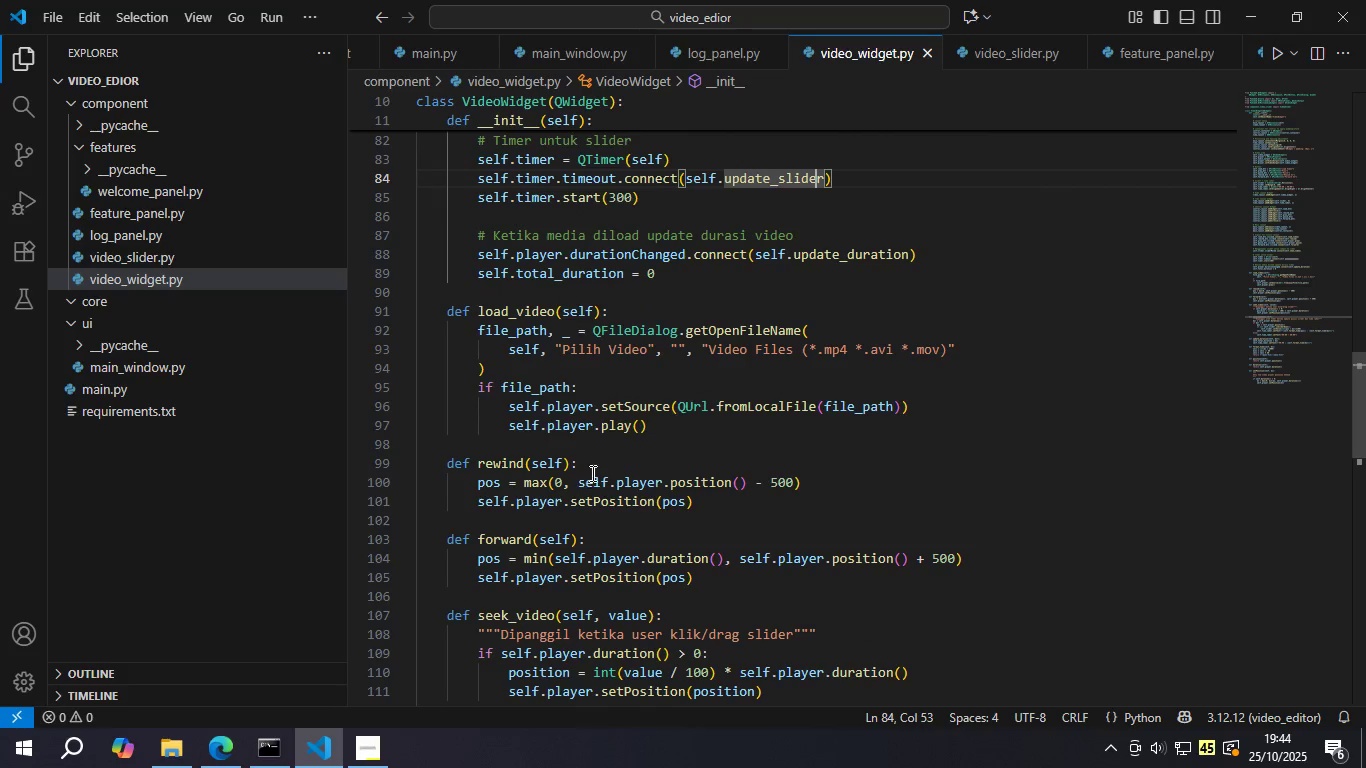 
left_click([594, 472])
 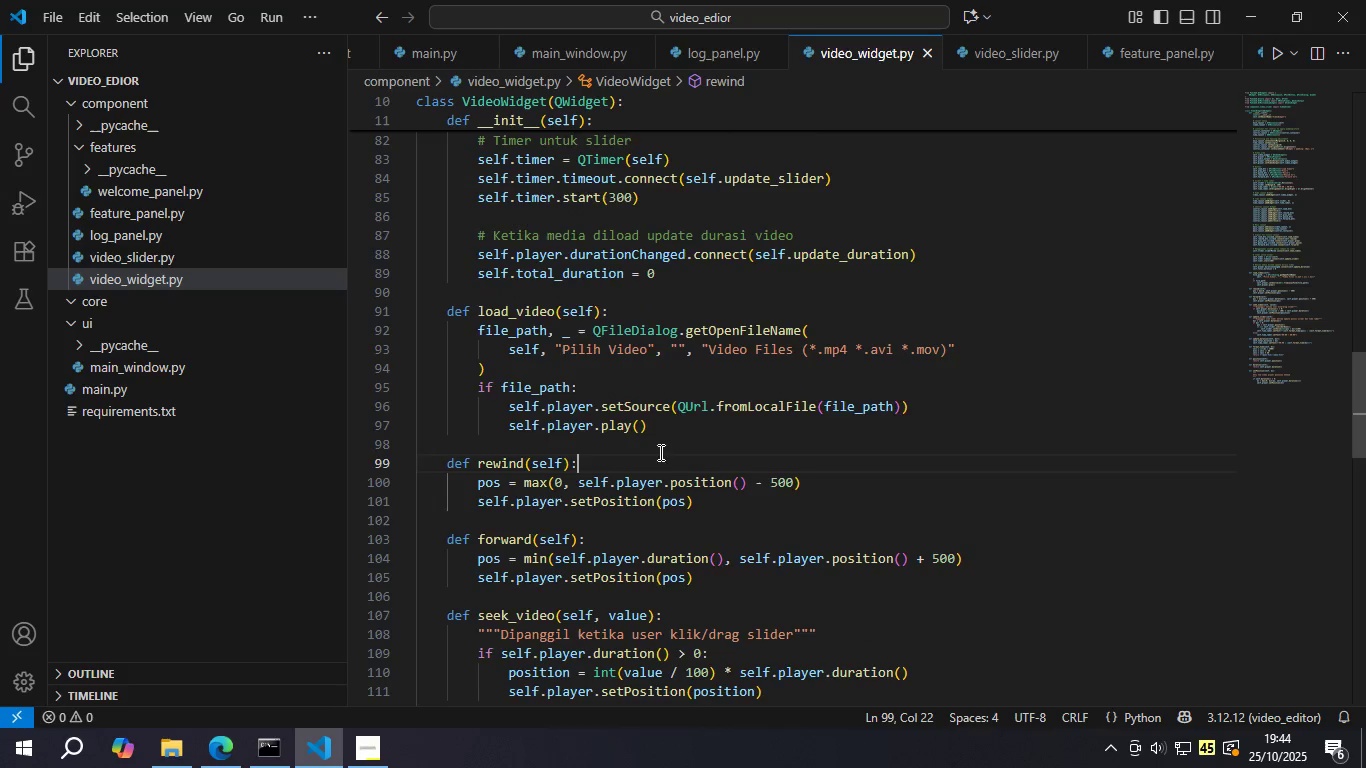 
scroll: coordinate [696, 447], scroll_direction: down, amount: 4.0
 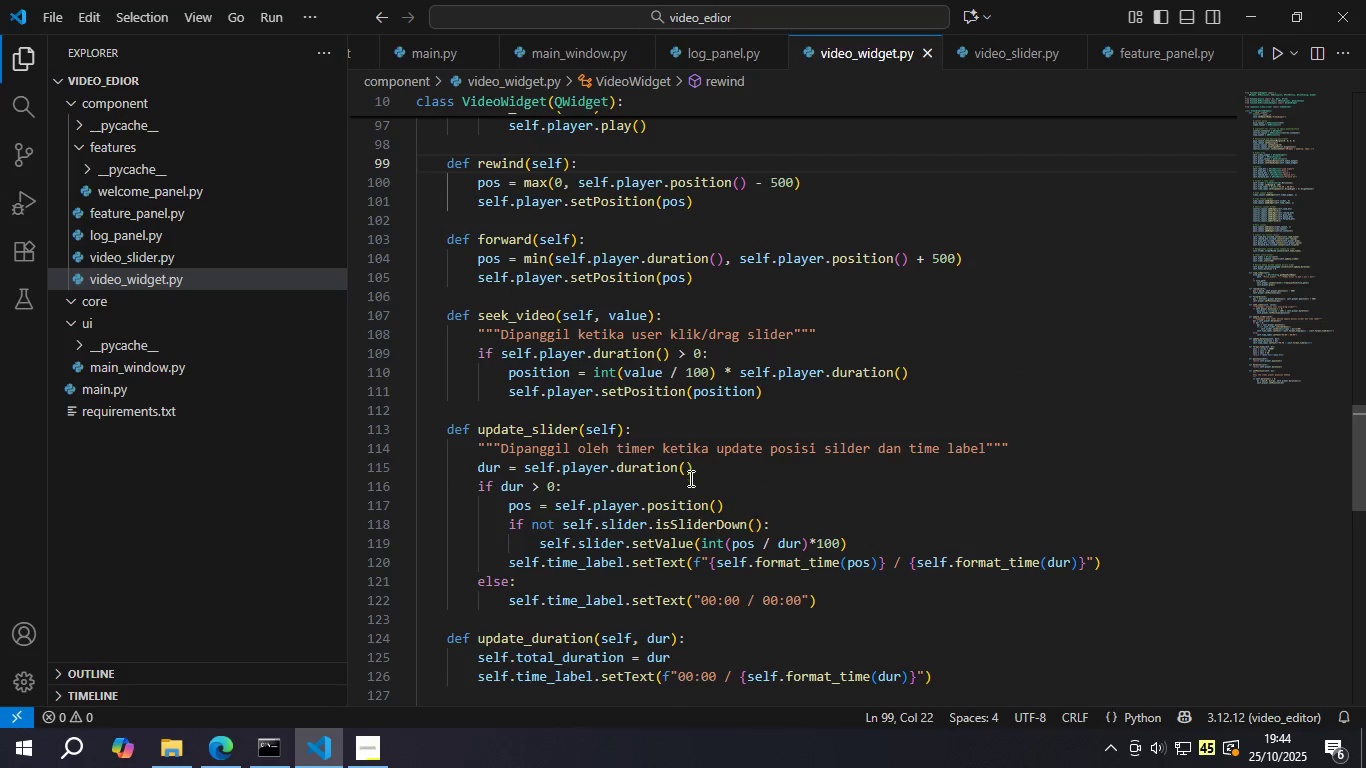 
left_click([719, 470])
 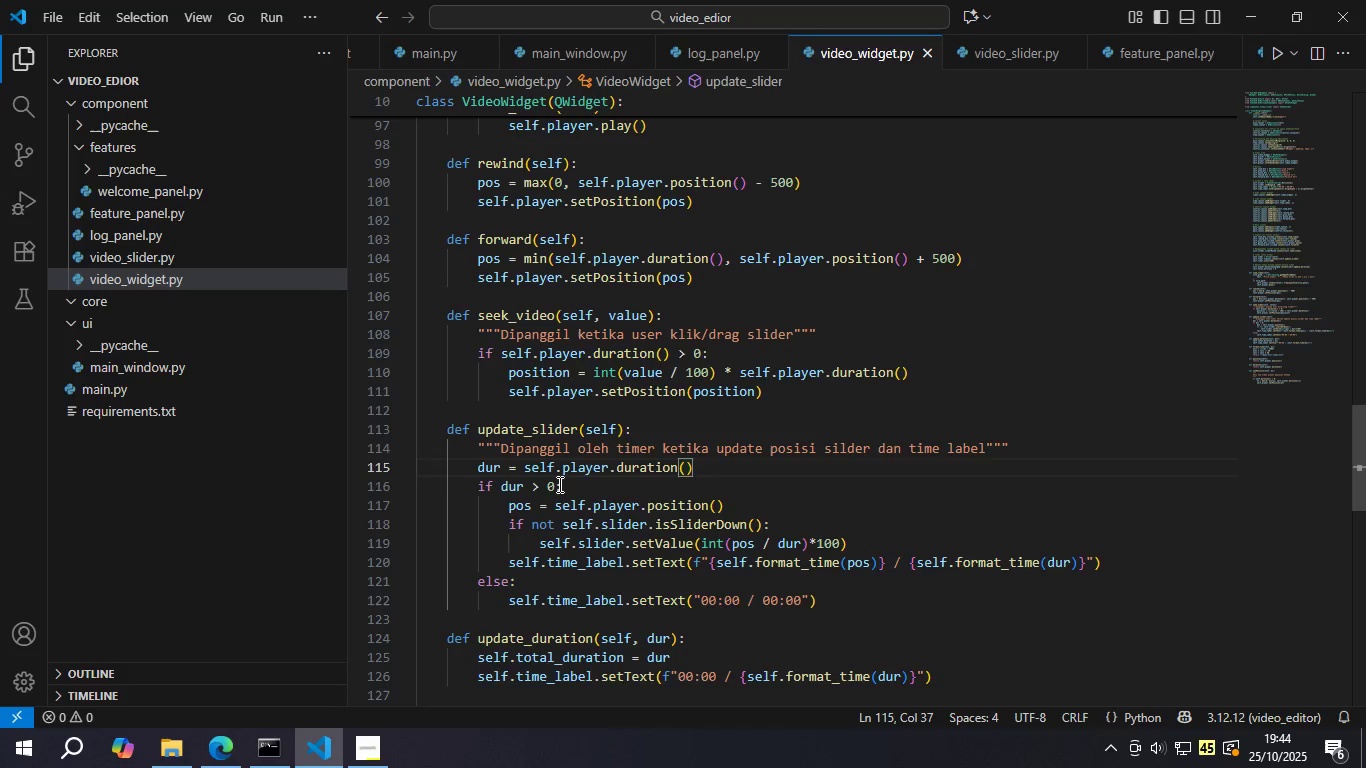 
wait(9.66)
 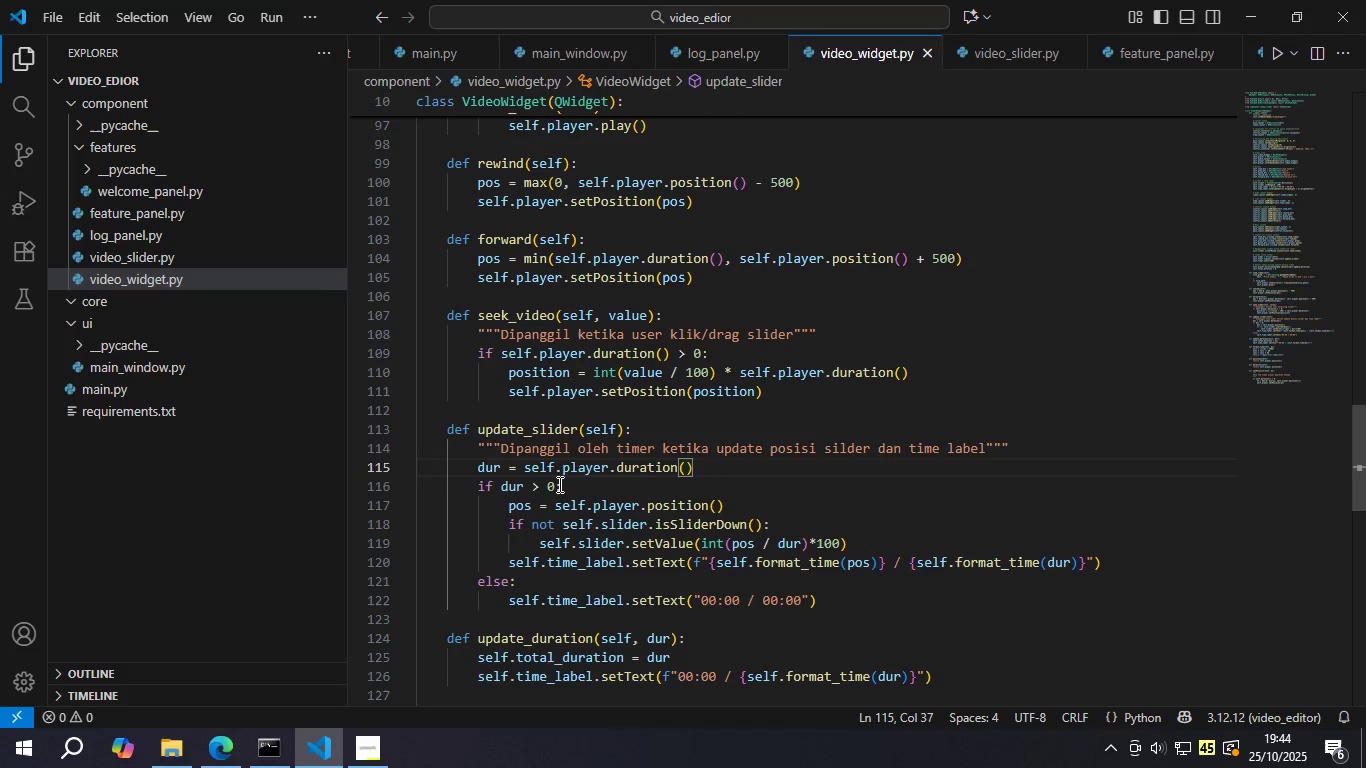 
left_click([767, 522])
 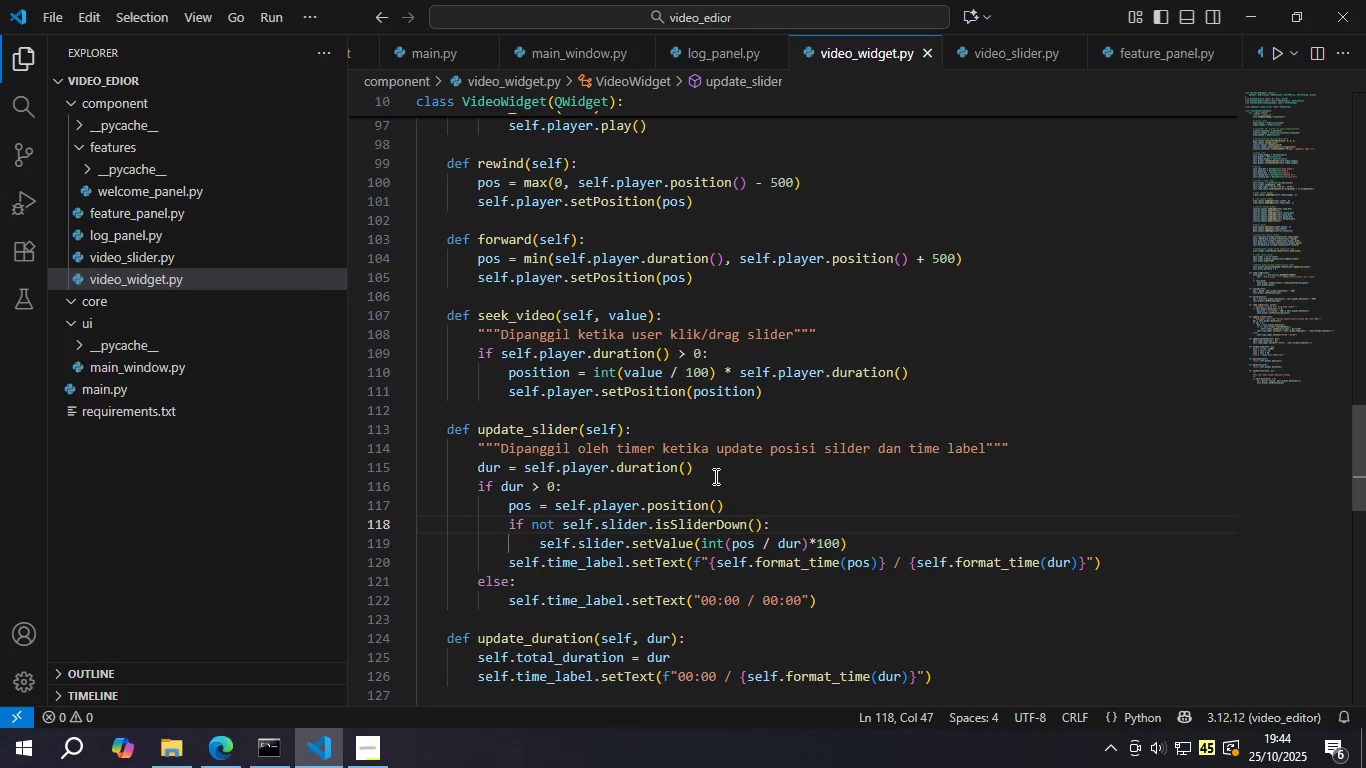 
left_click_drag(start_coordinate=[719, 469], to_coordinate=[521, 474])
 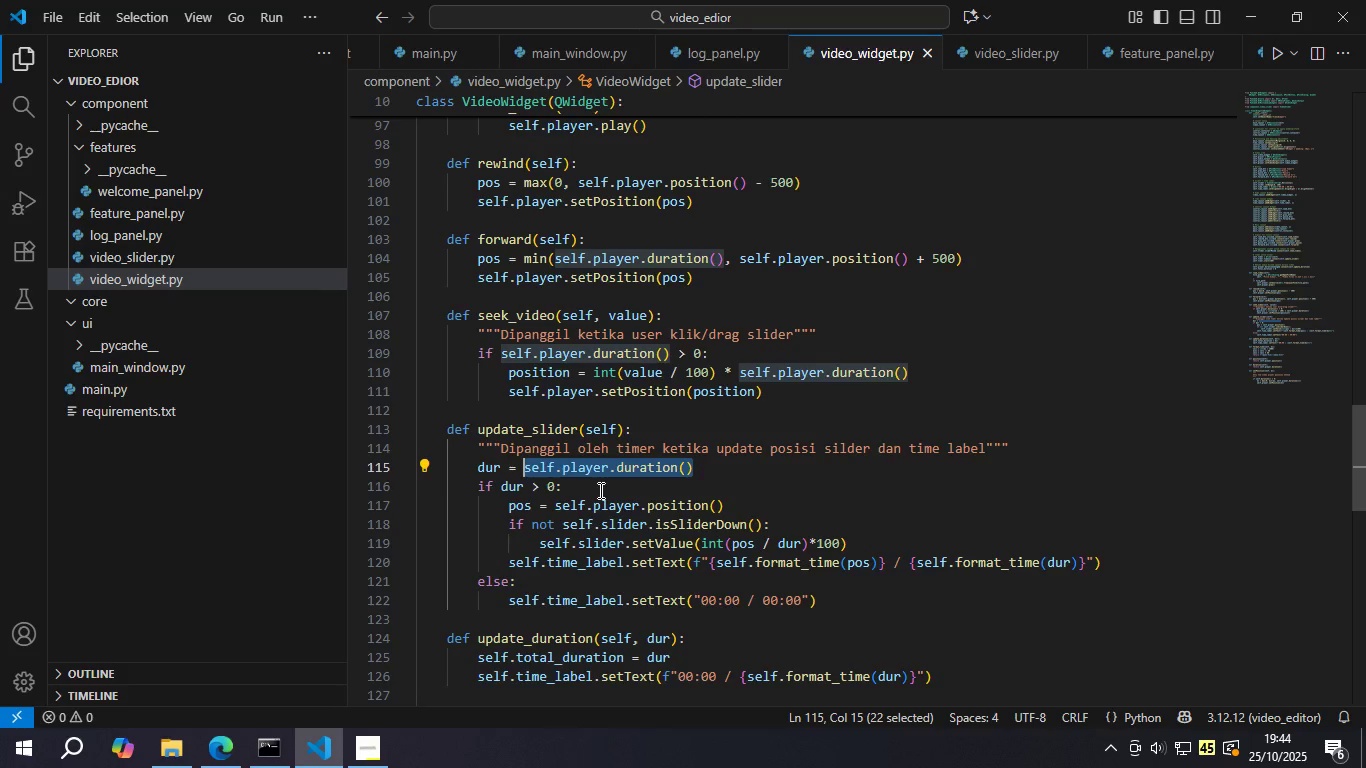 
left_click([599, 490])
 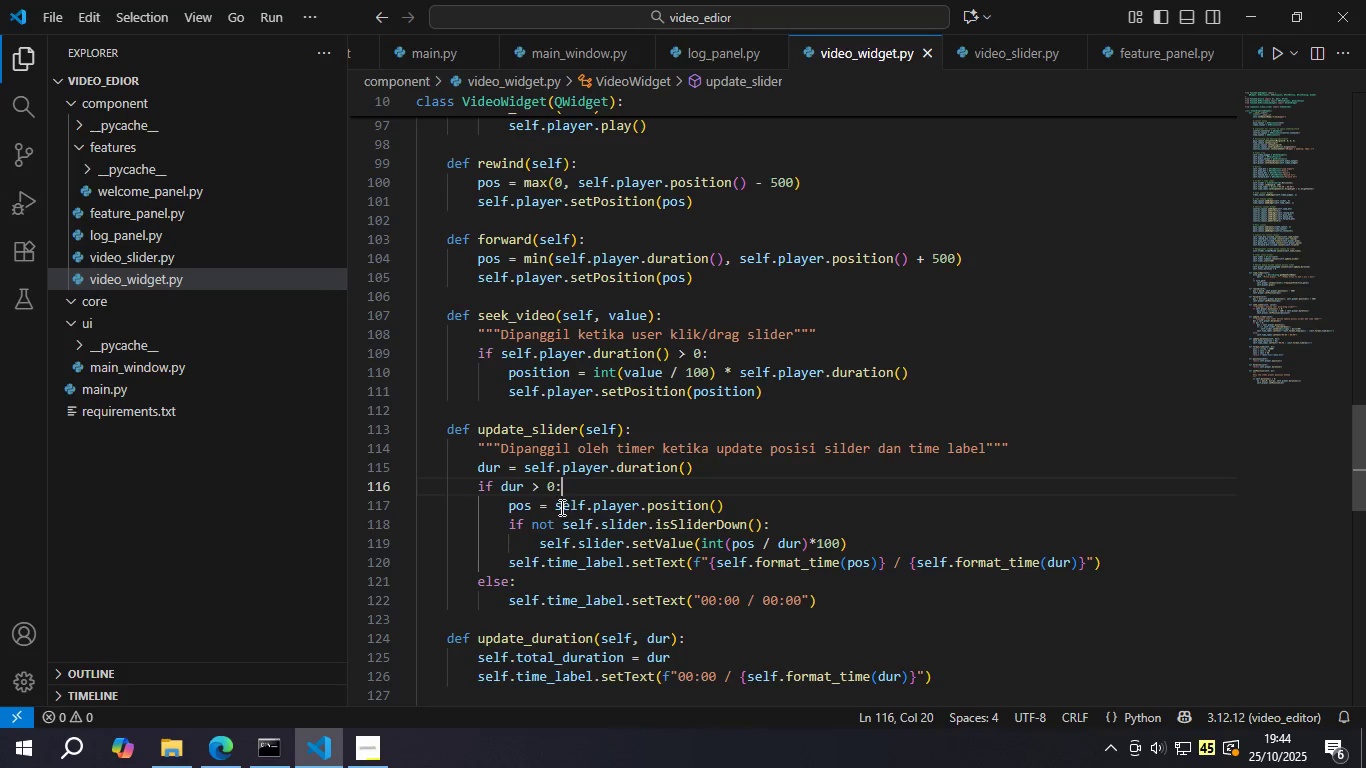 
left_click_drag(start_coordinate=[557, 507], to_coordinate=[677, 507])
 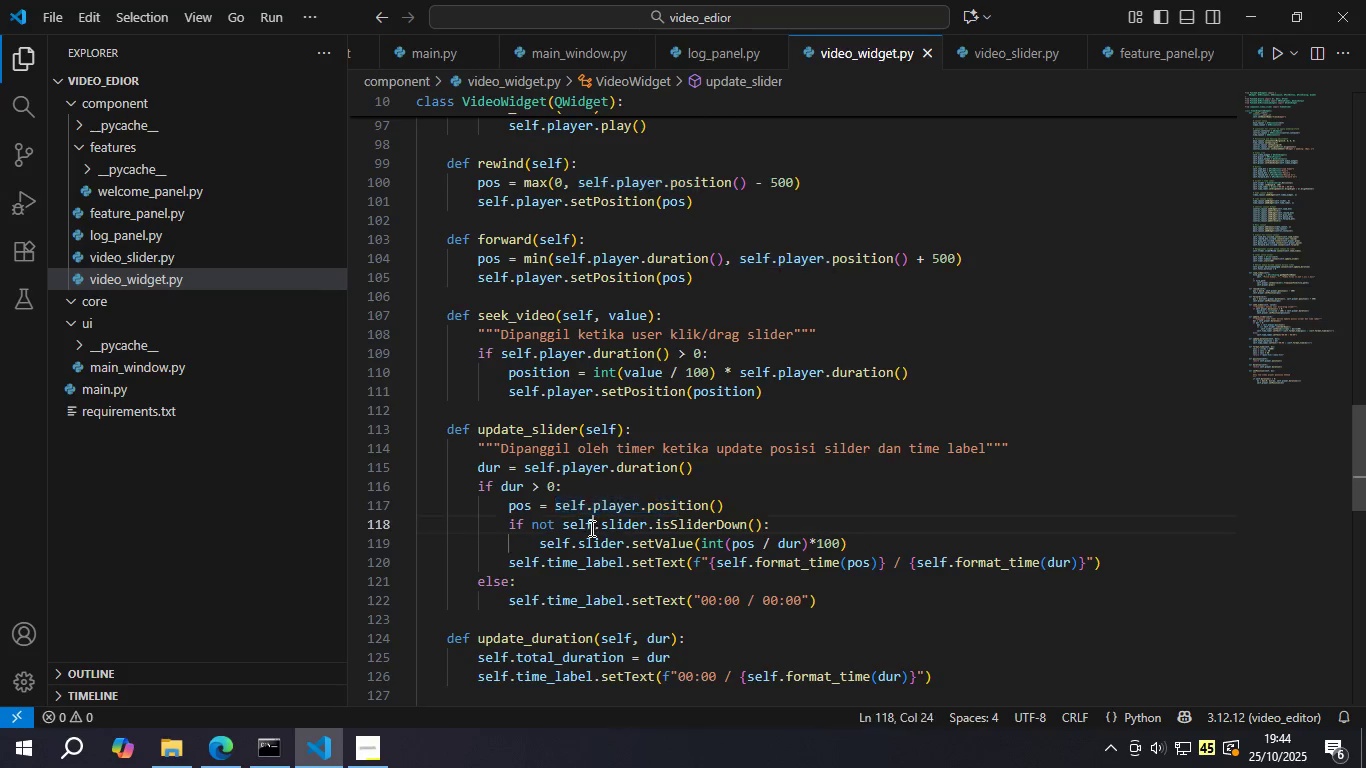 
left_click([590, 528])
 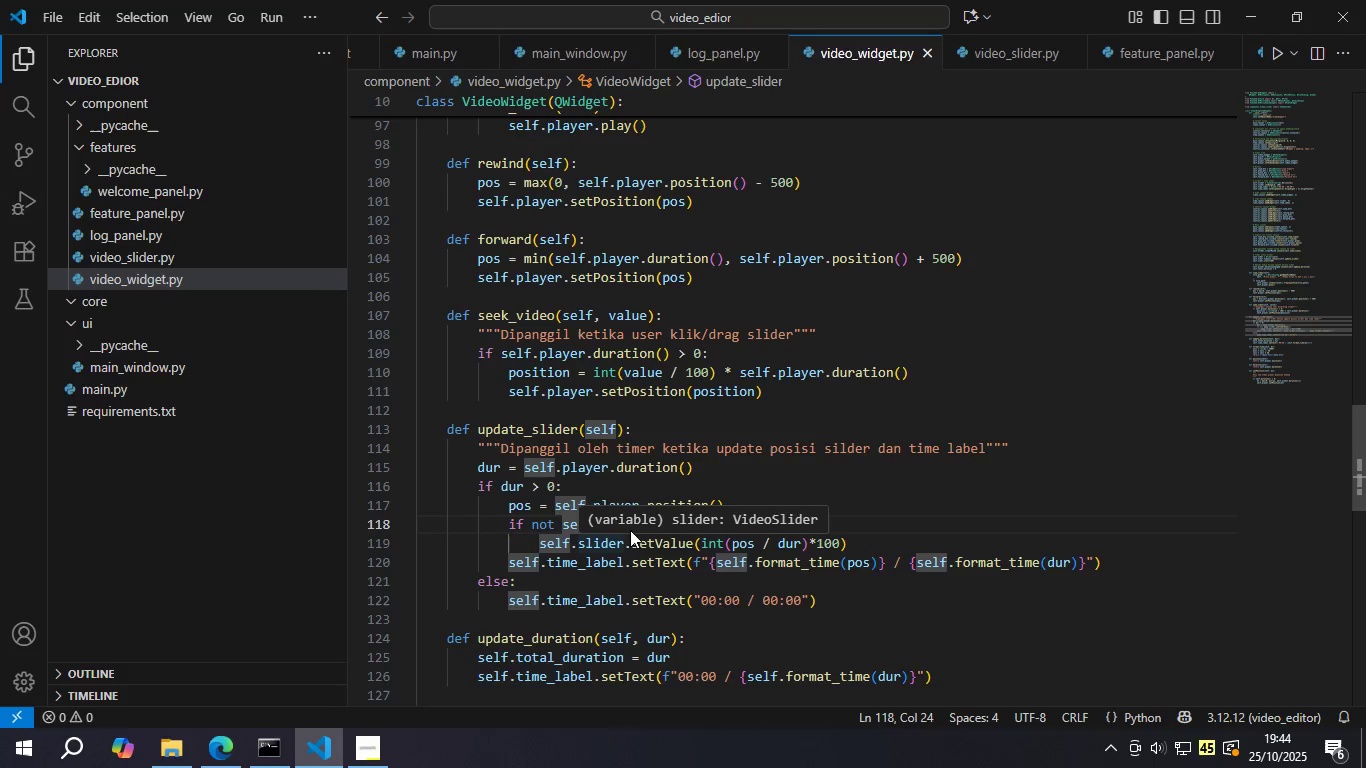 
left_click([906, 552])
 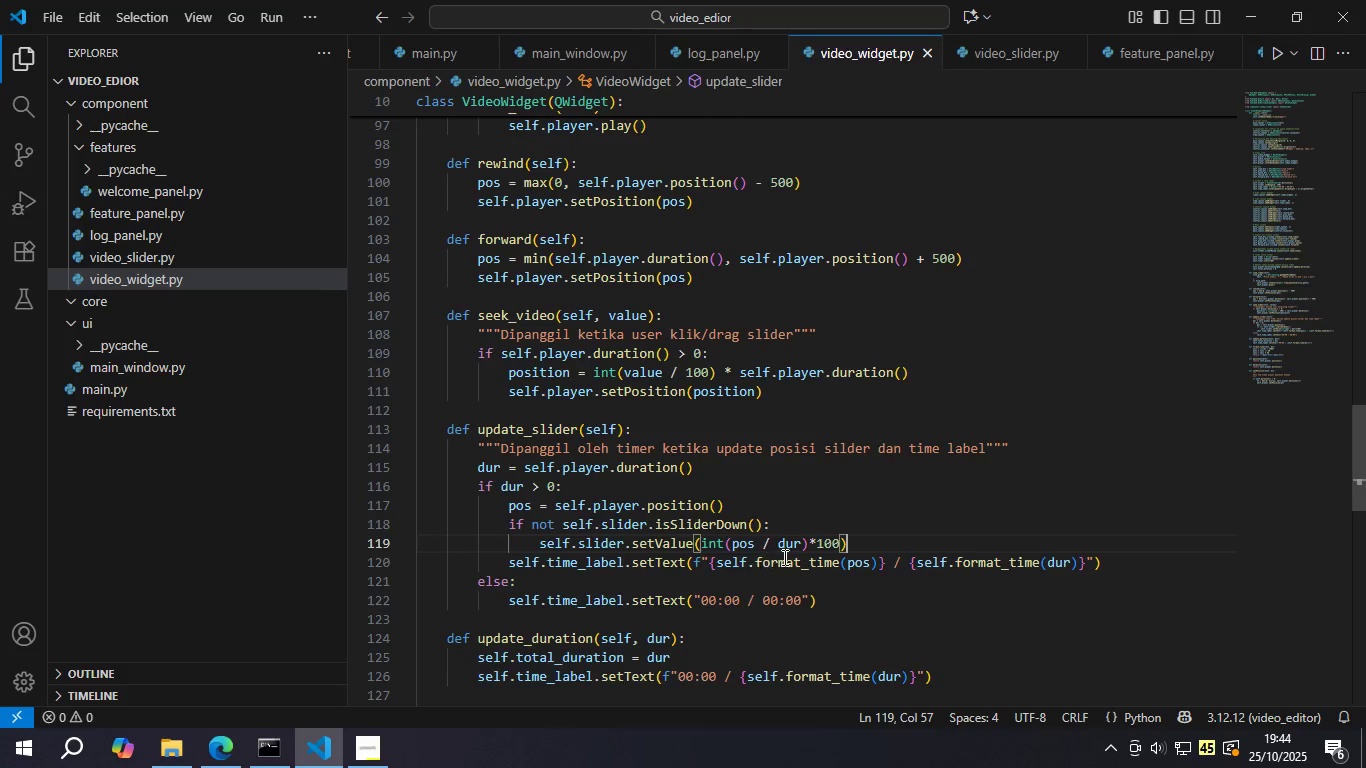 
left_click([808, 549])
 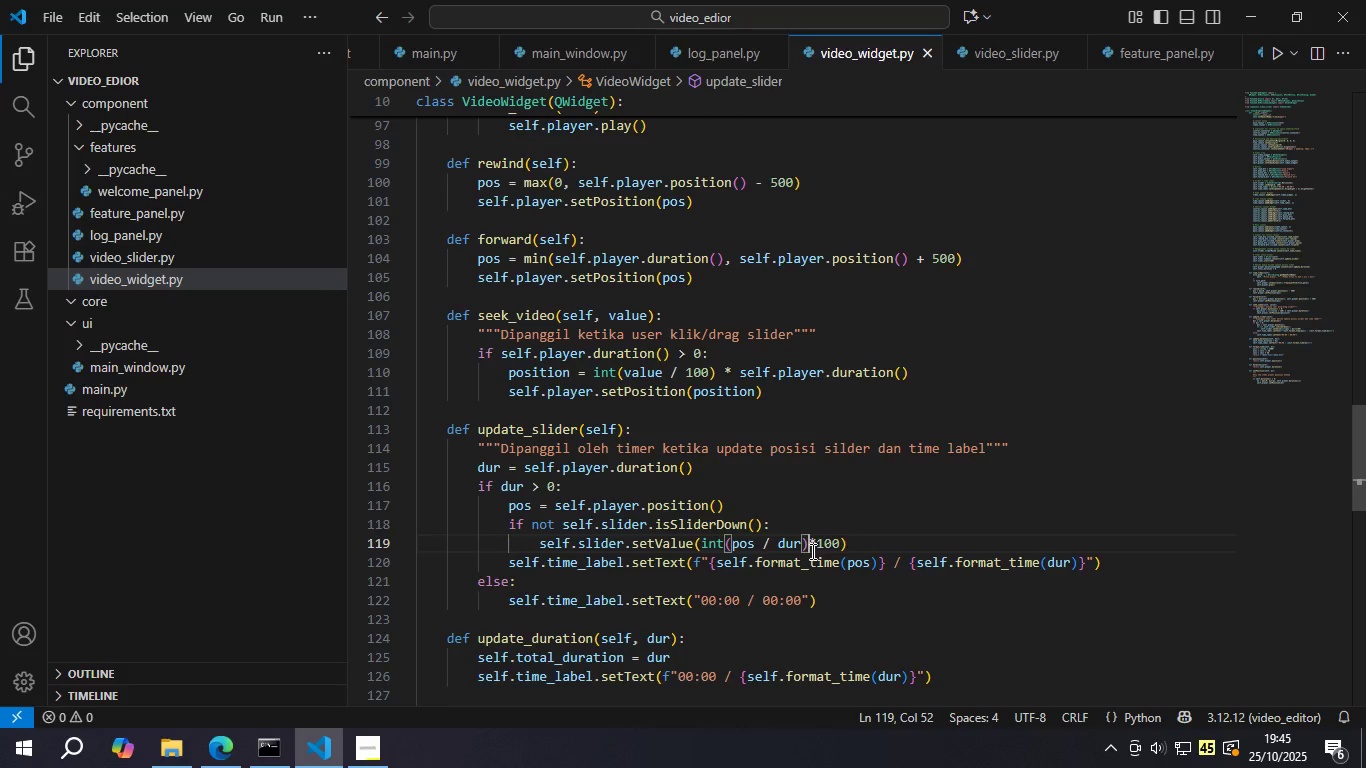 
key(Space)
 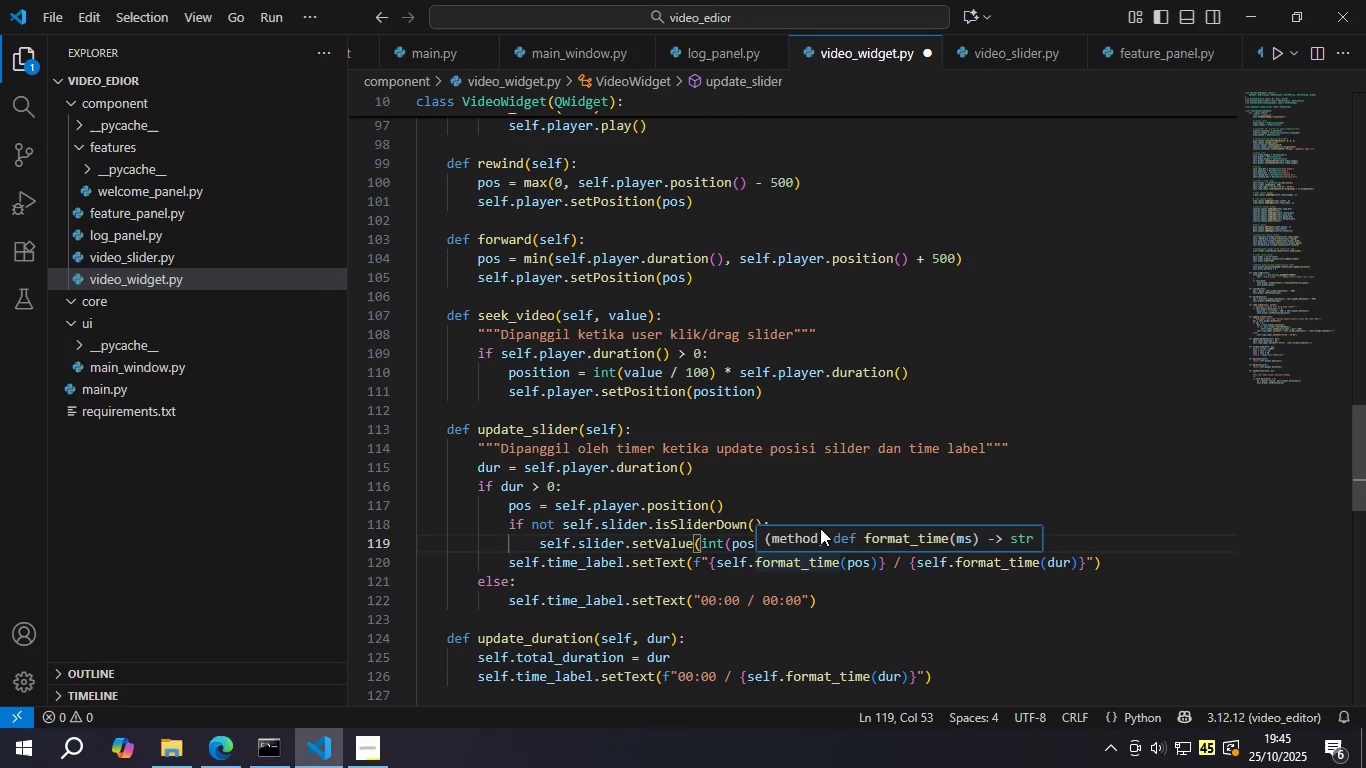 
double_click([810, 461])
 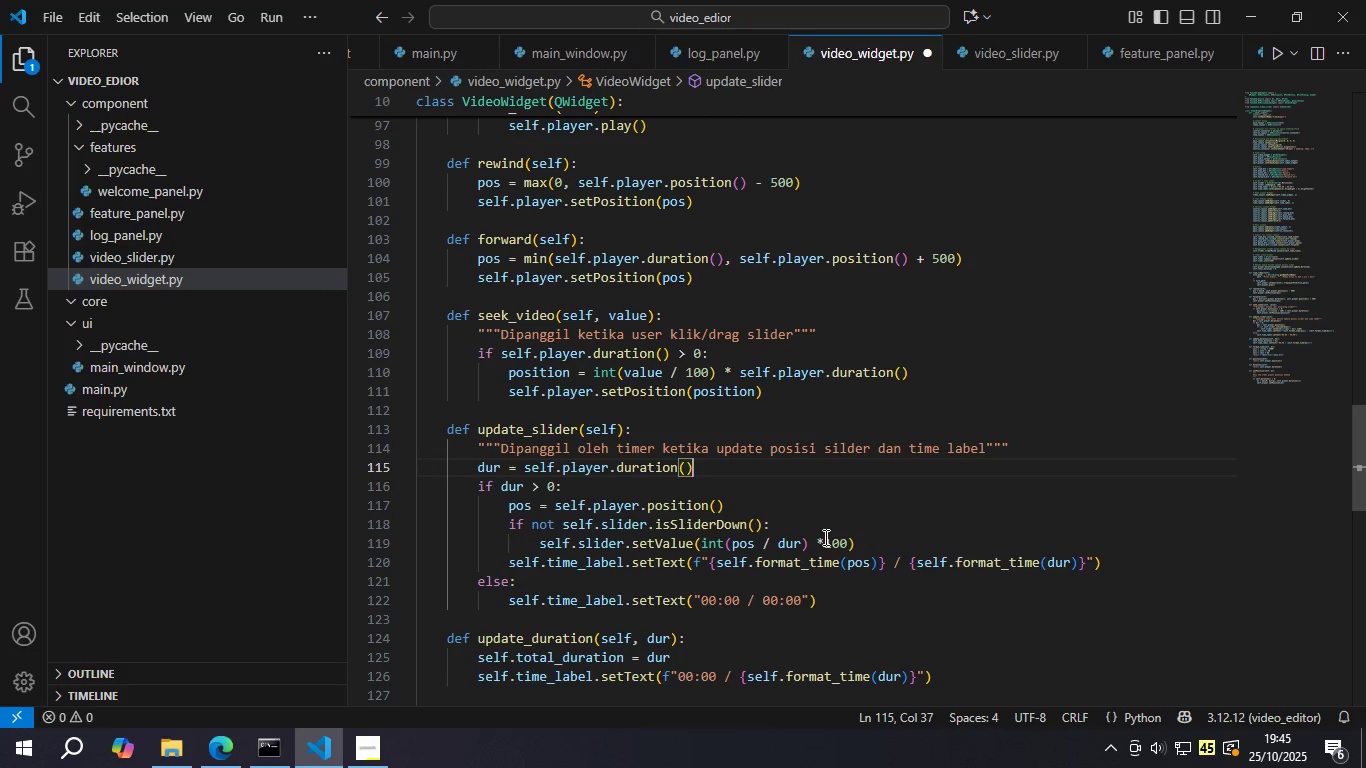 
left_click([824, 537])
 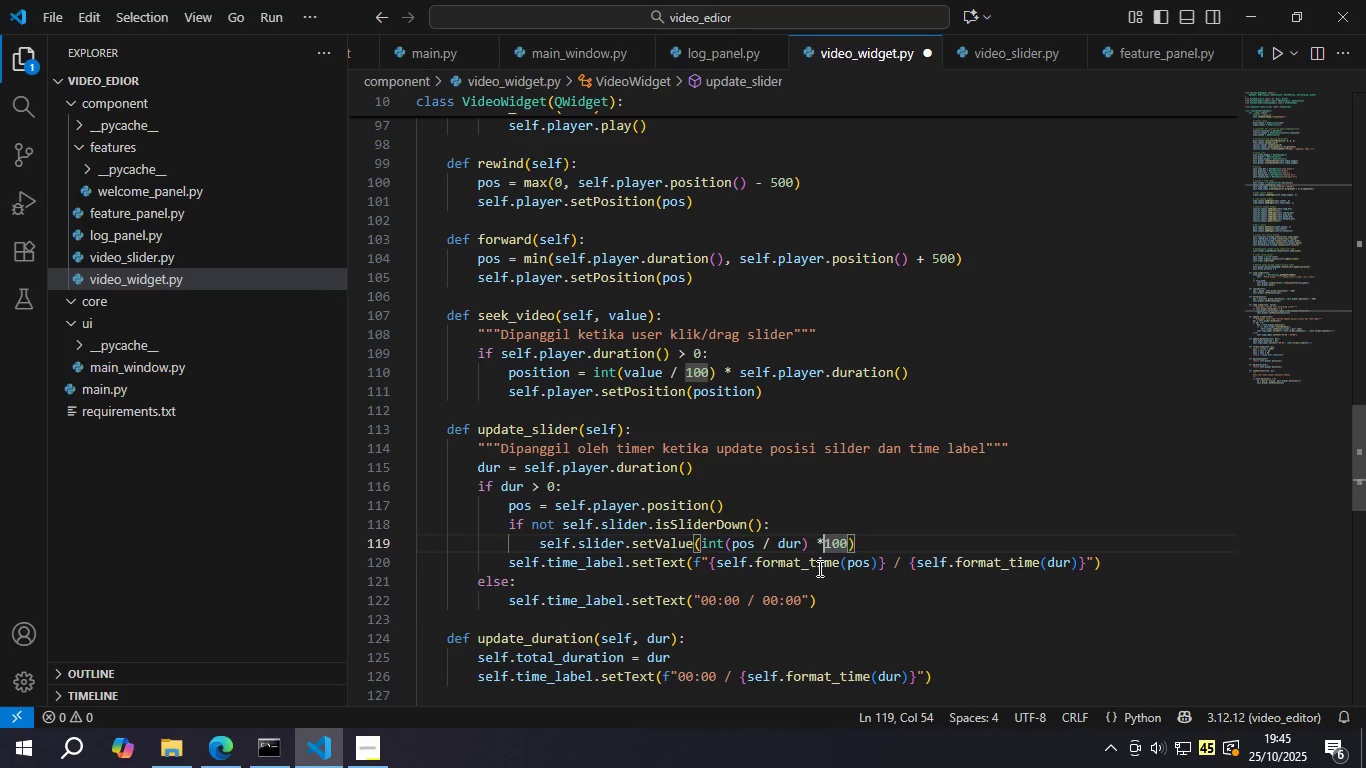 
key(Space)
 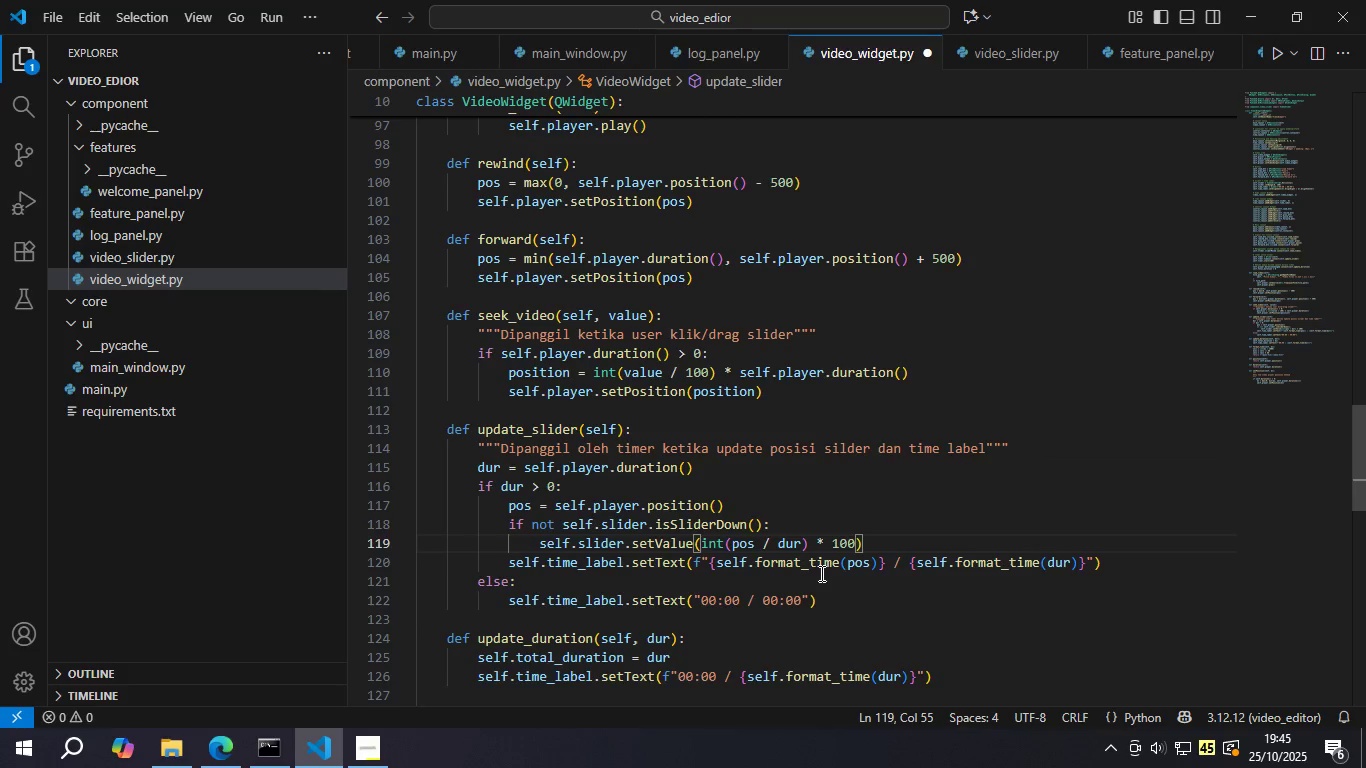 
key(Control+S)
 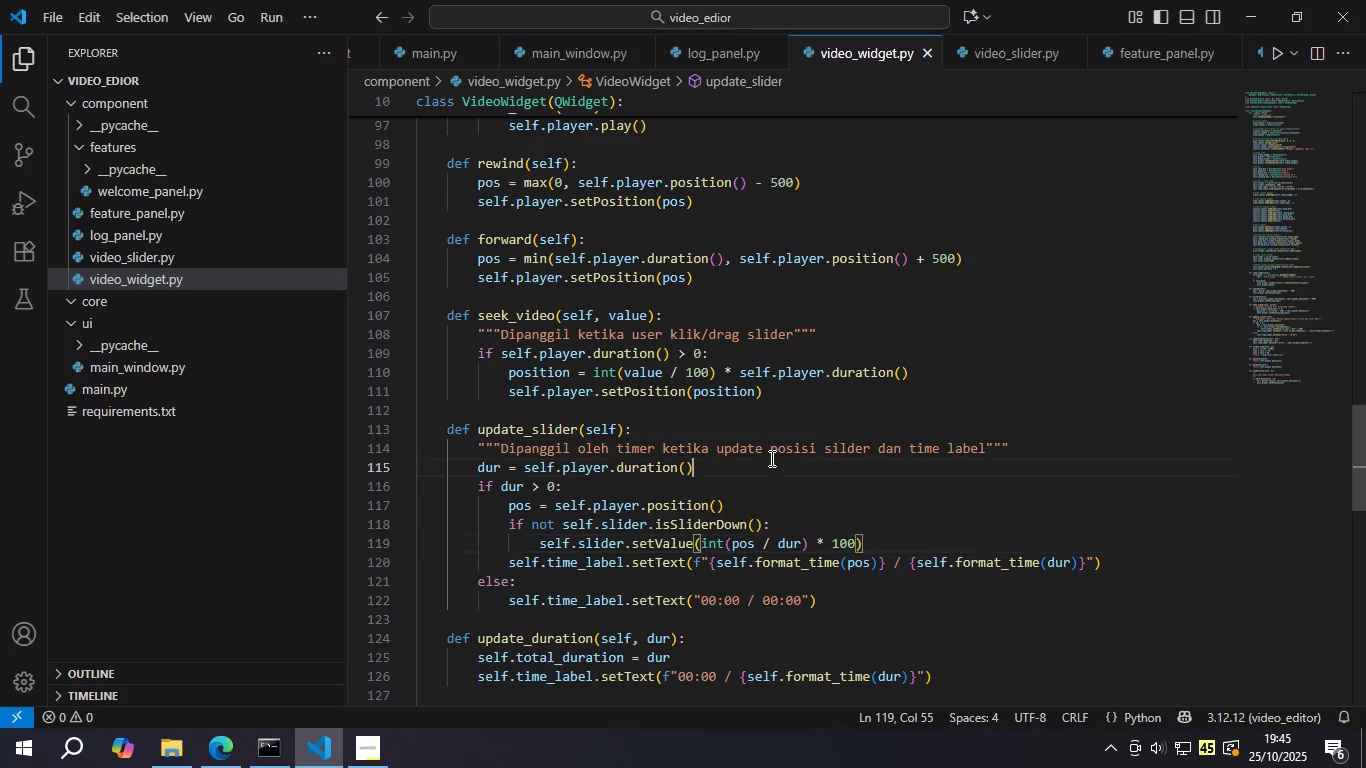 
left_click([770, 458])
 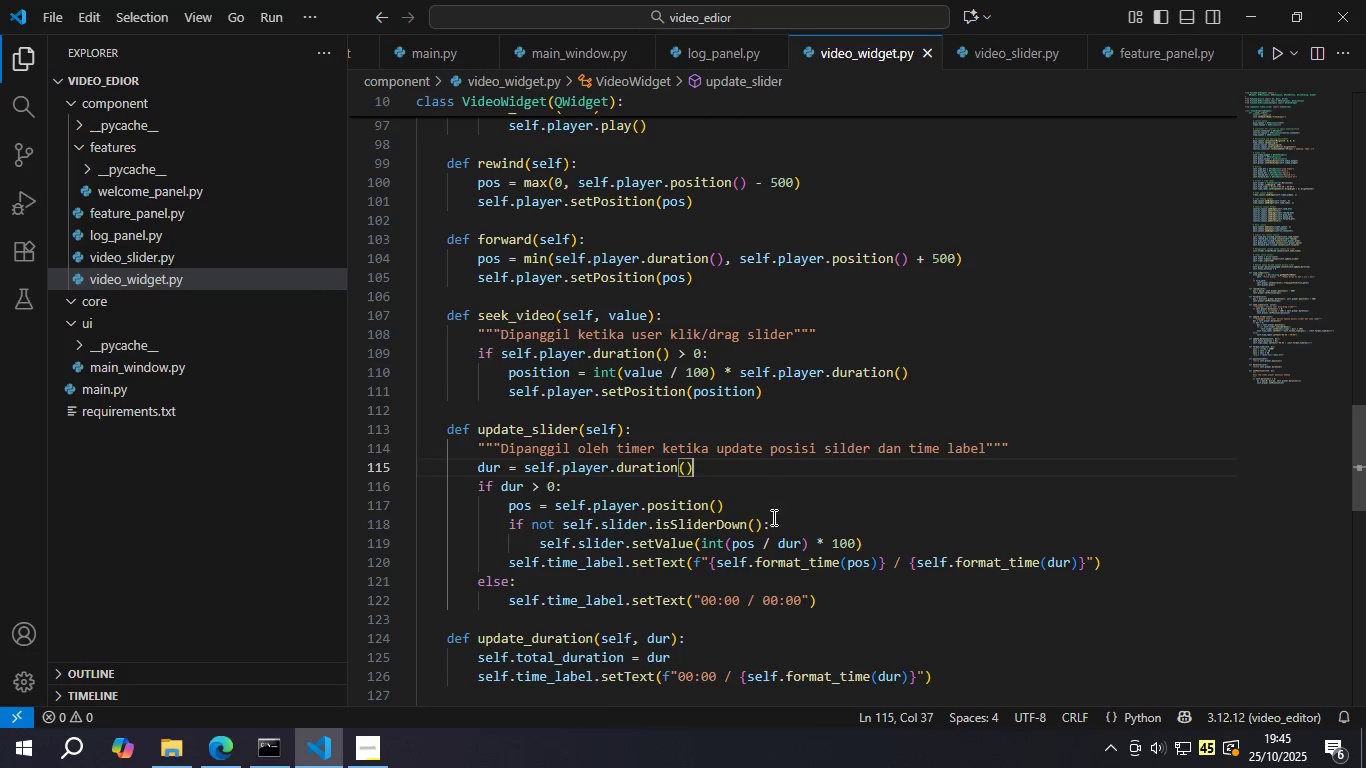 
scroll: coordinate [771, 515], scroll_direction: down, amount: 1.0
 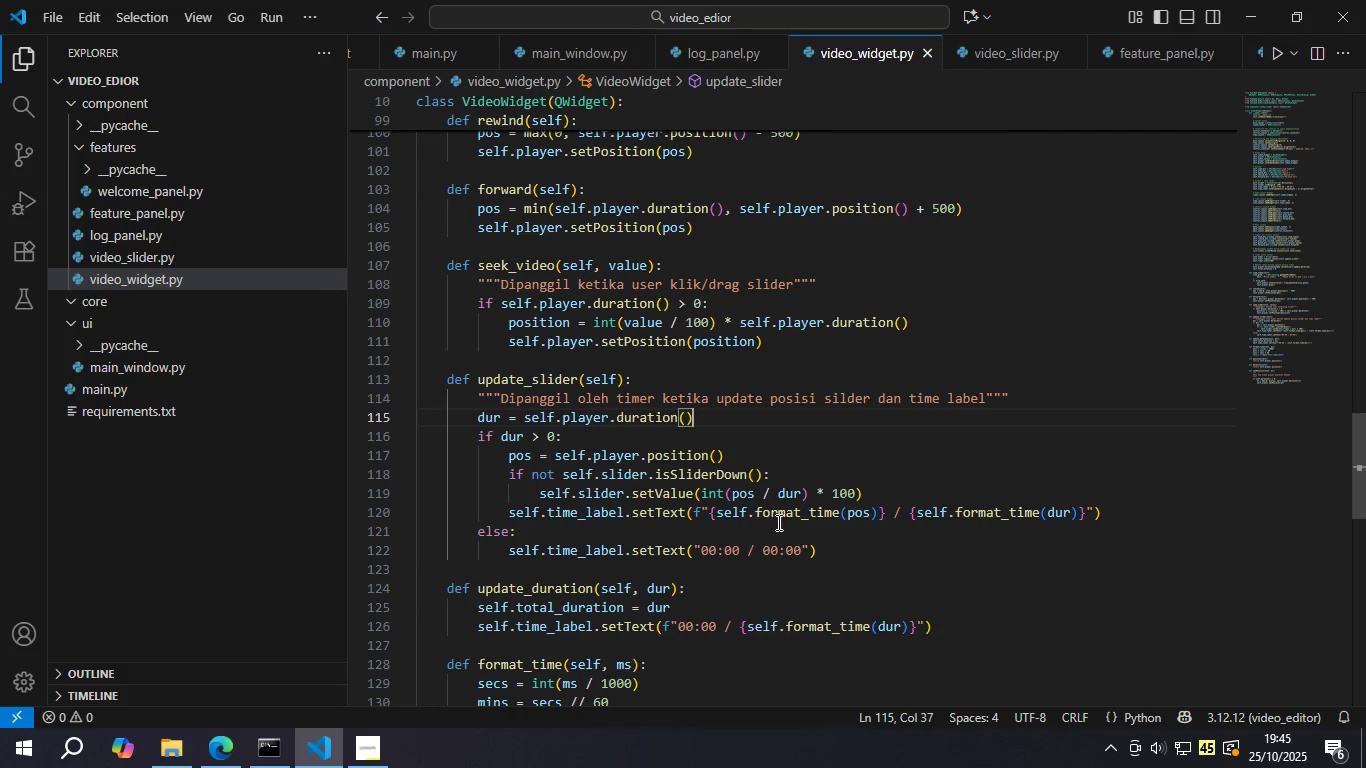 
wait(12.52)
 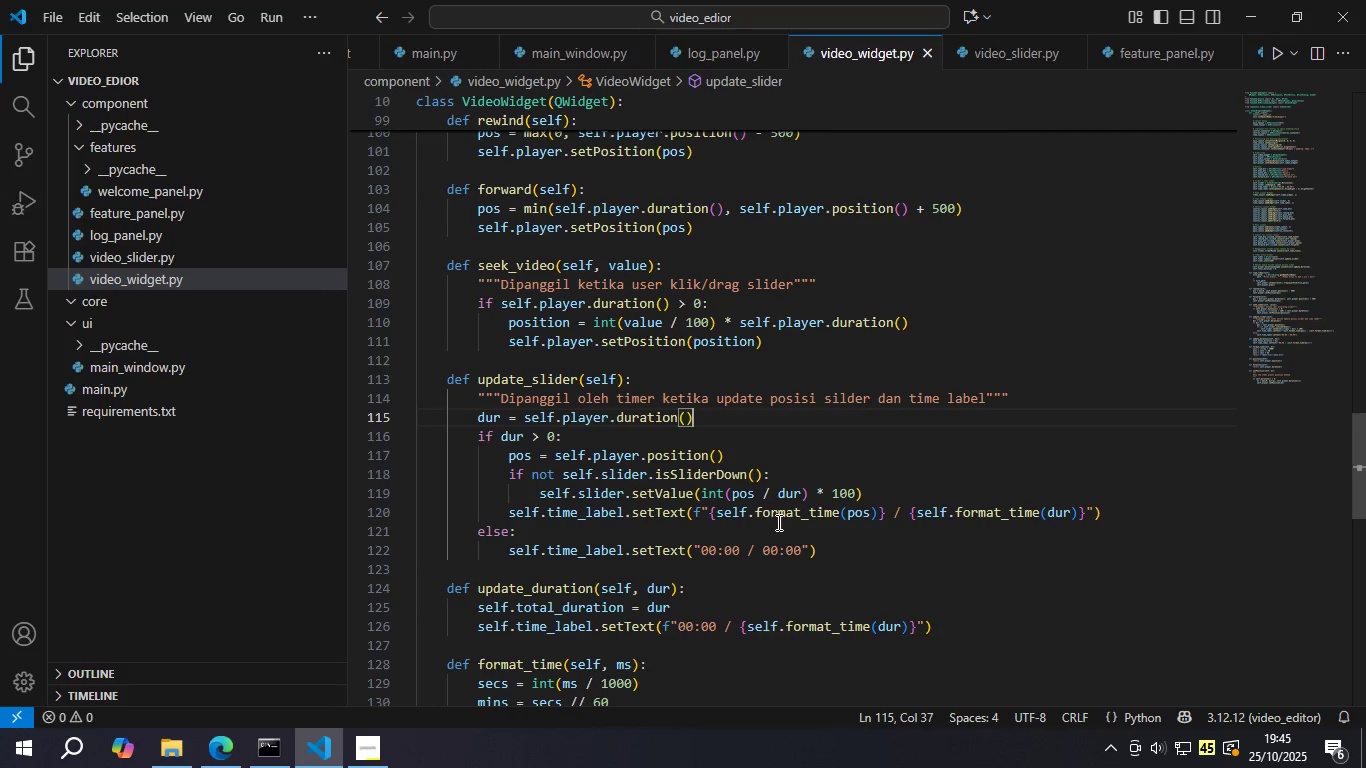 
left_click([809, 458])
 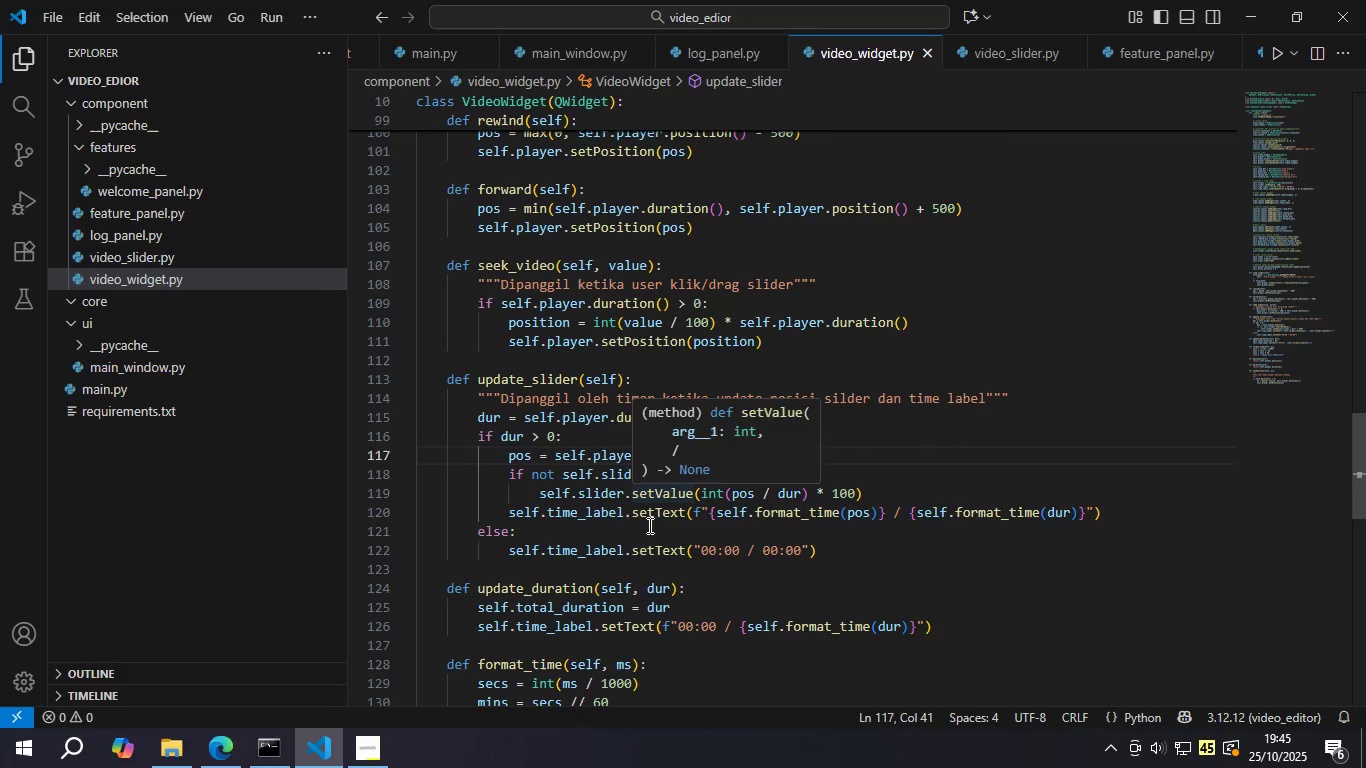 
left_click([612, 519])
 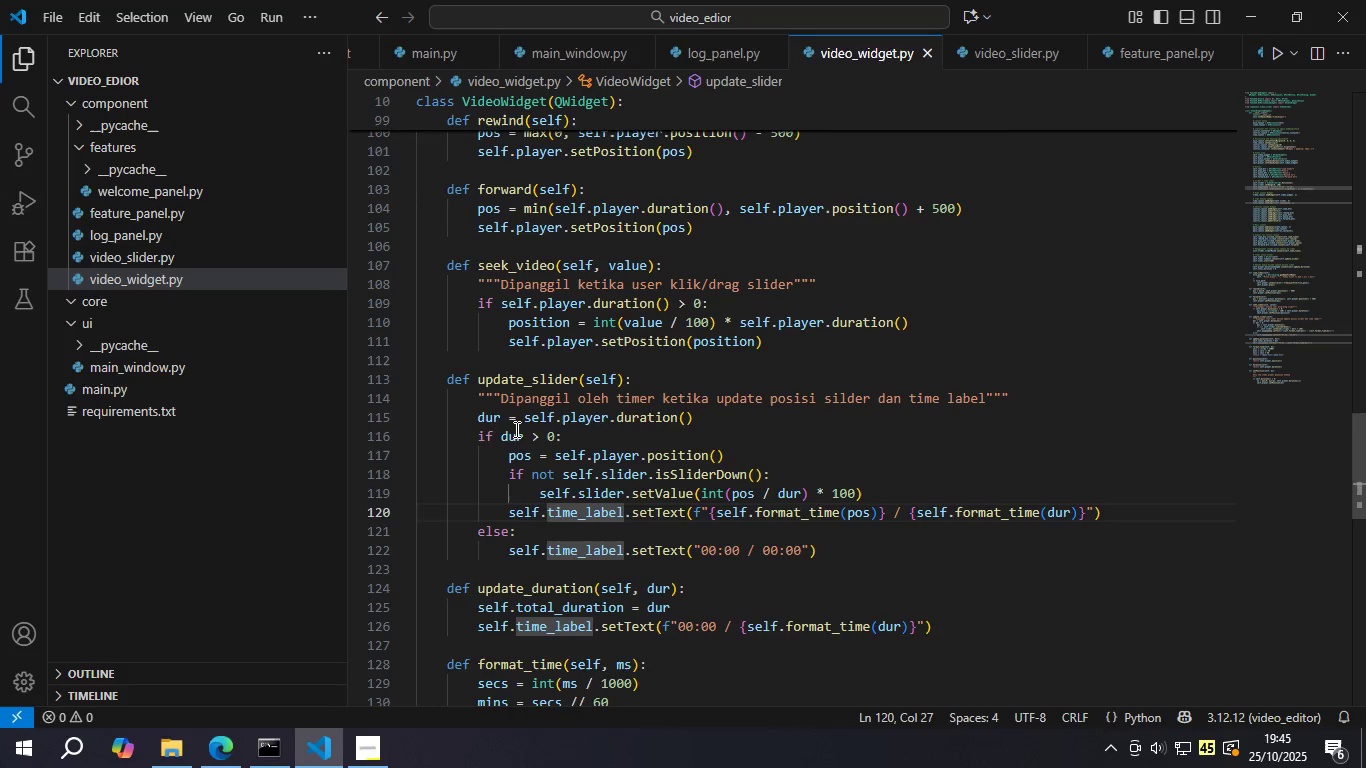 
left_click_drag(start_coordinate=[512, 430], to_coordinate=[580, 435])
 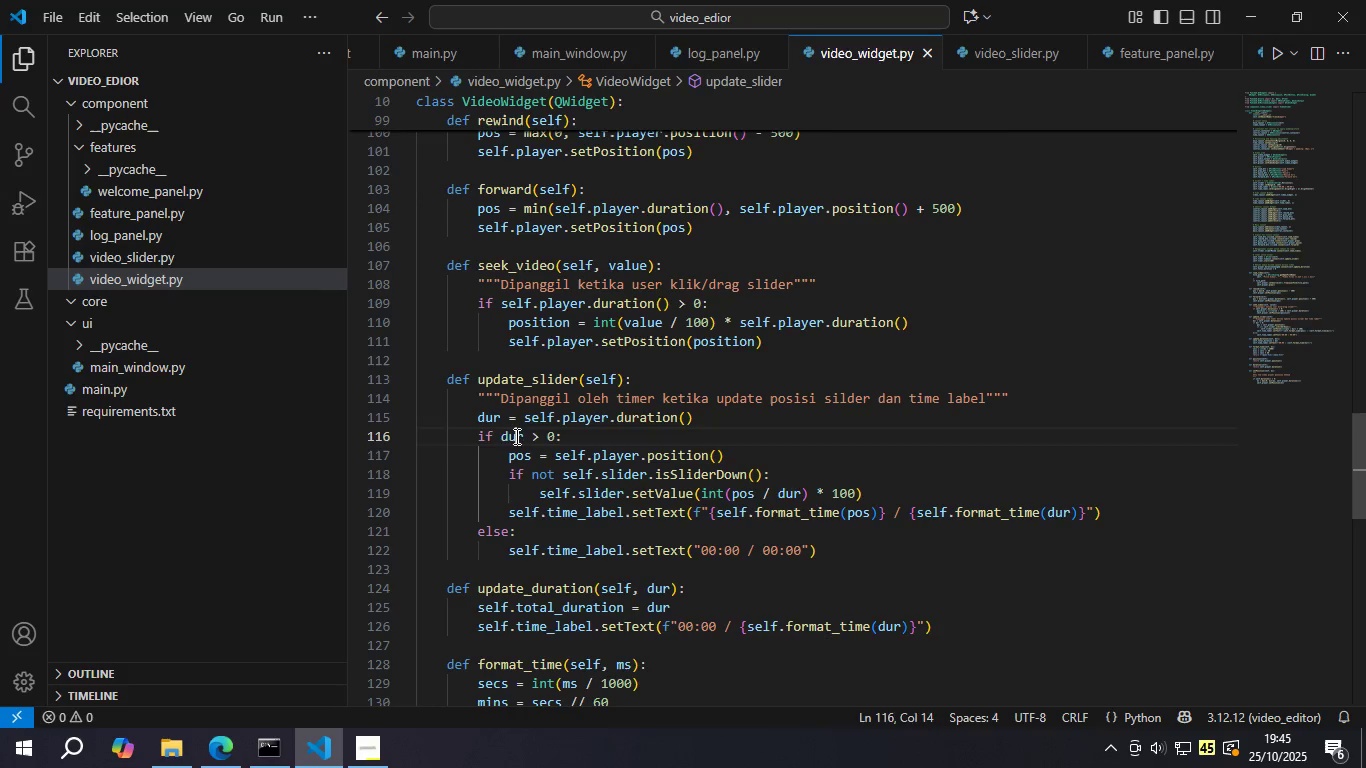 
double_click([515, 436])
 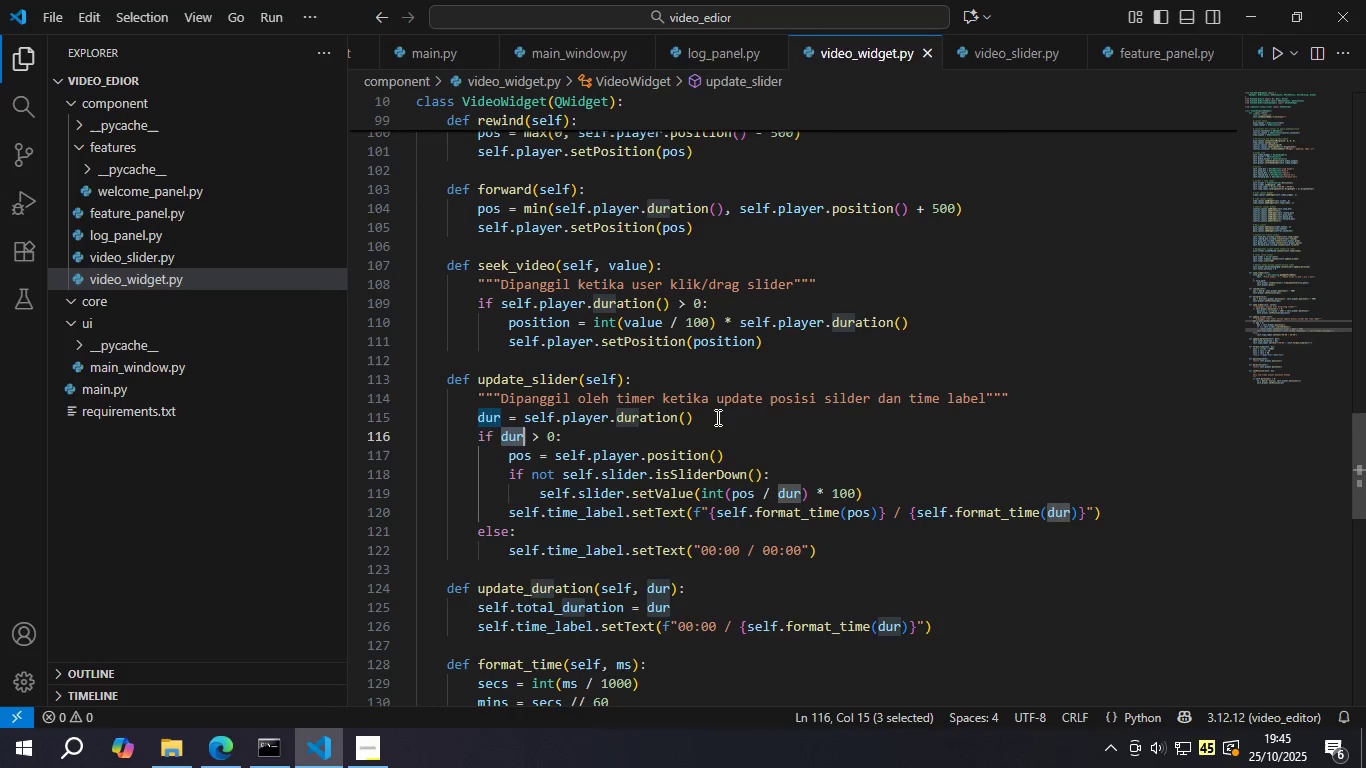 
left_click_drag(start_coordinate=[715, 409], to_coordinate=[542, 410])
 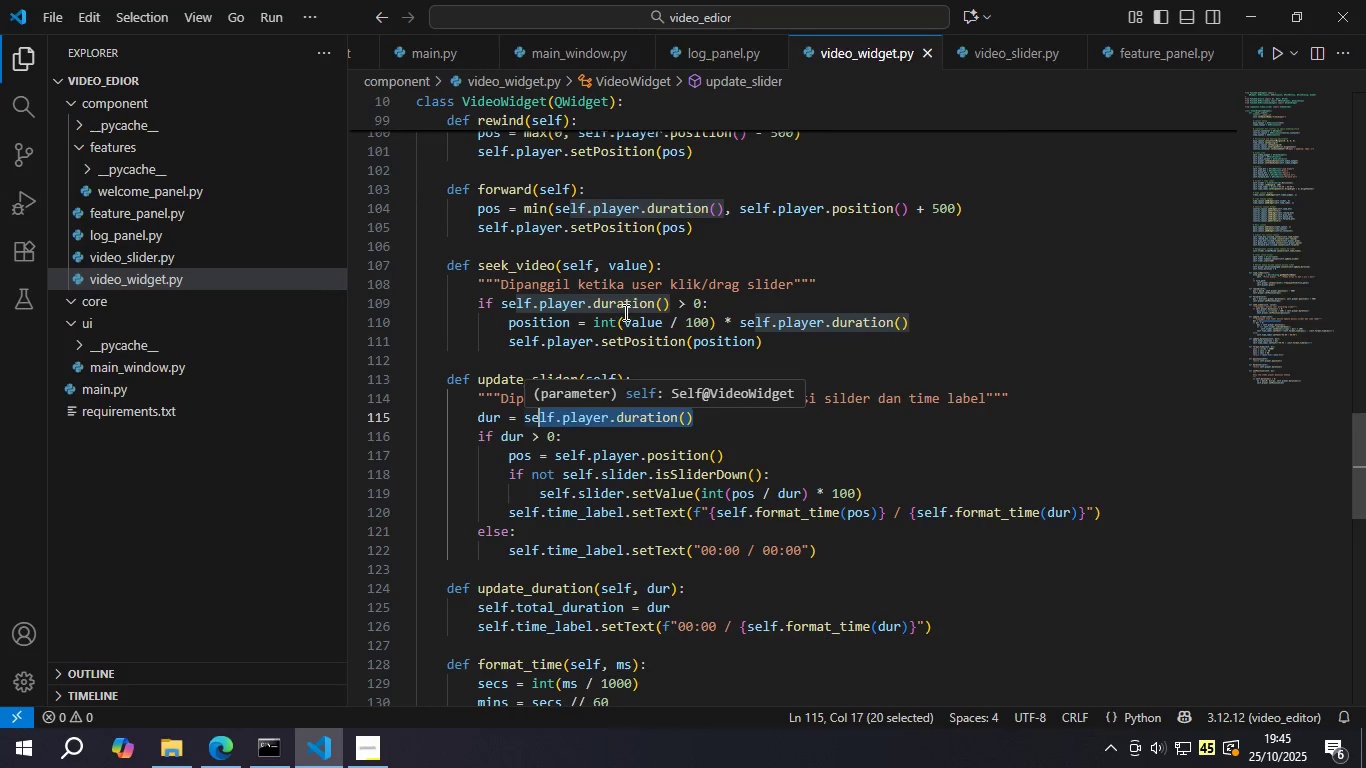 
left_click([624, 312])
 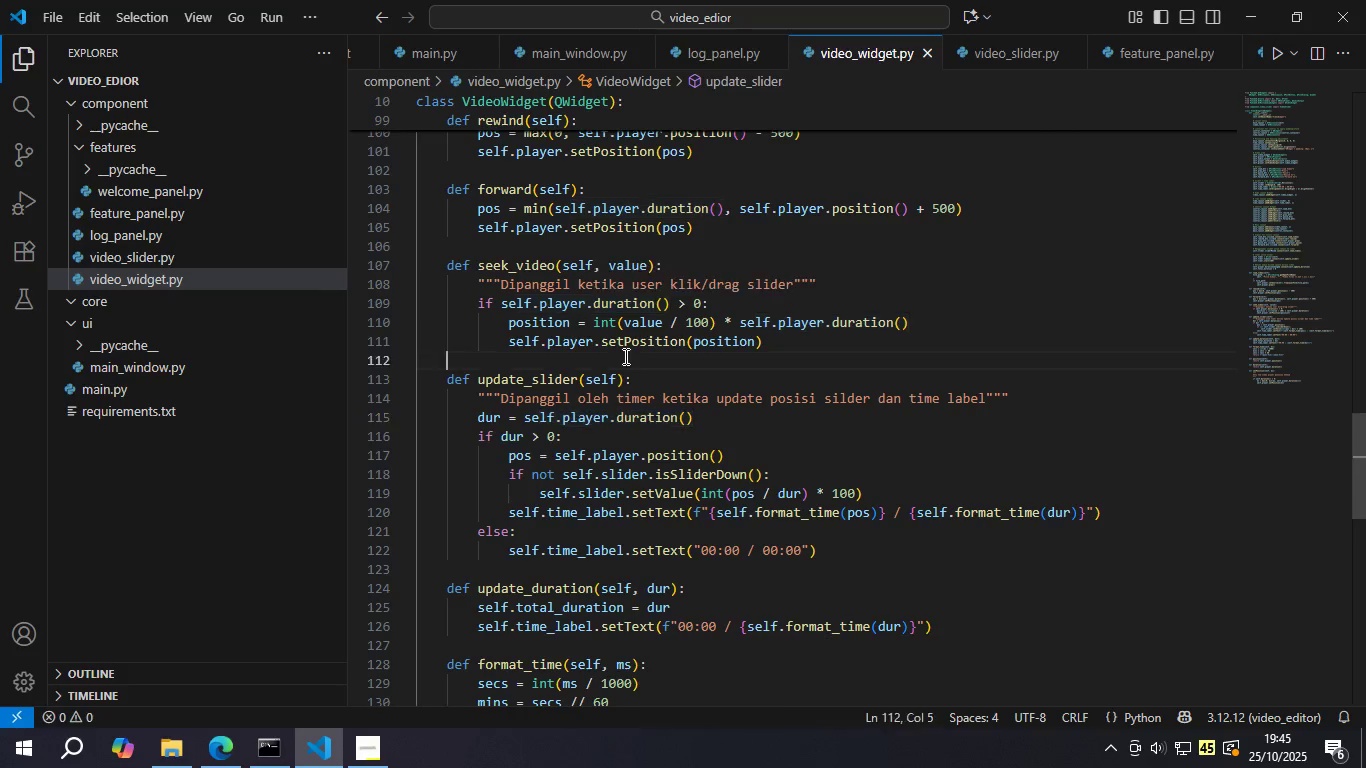 
left_click([624, 356])
 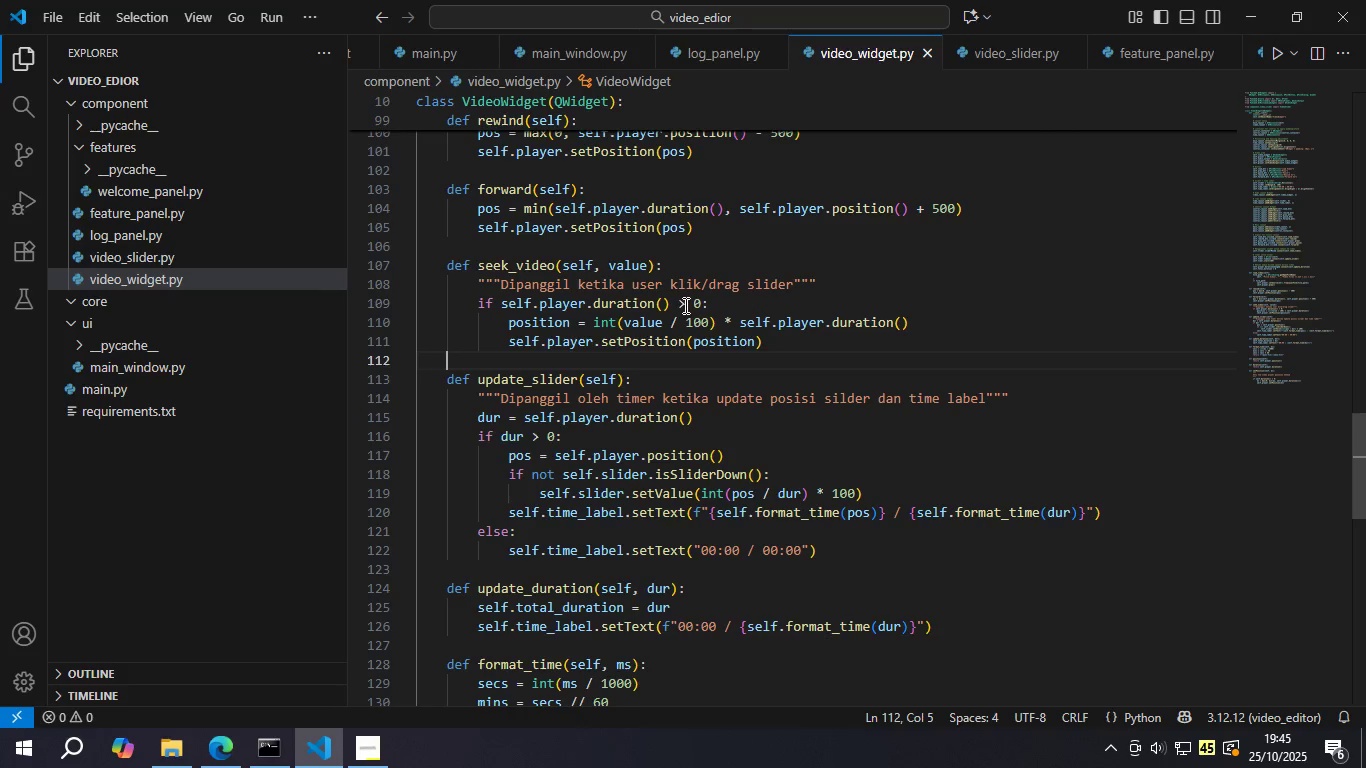 
left_click_drag(start_coordinate=[684, 305], to_coordinate=[679, 303])
 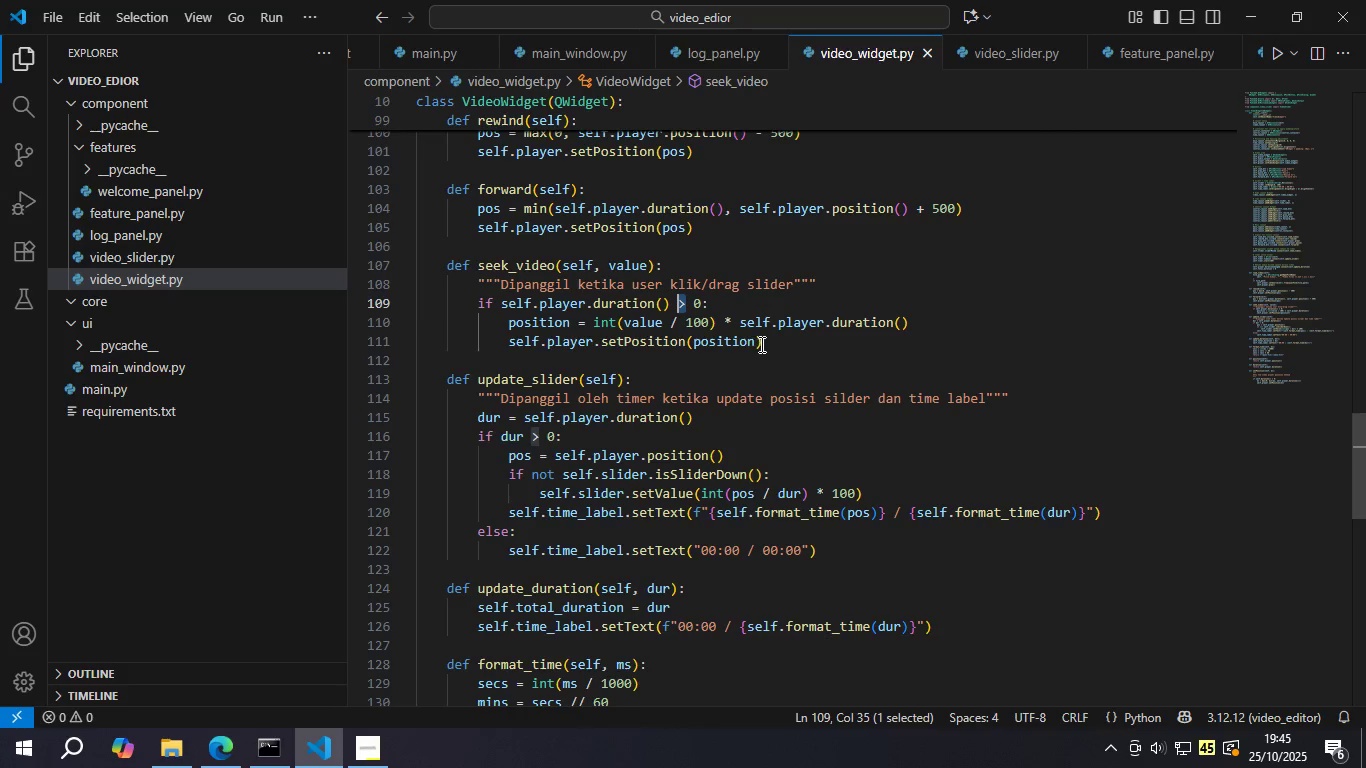 
left_click([763, 344])
 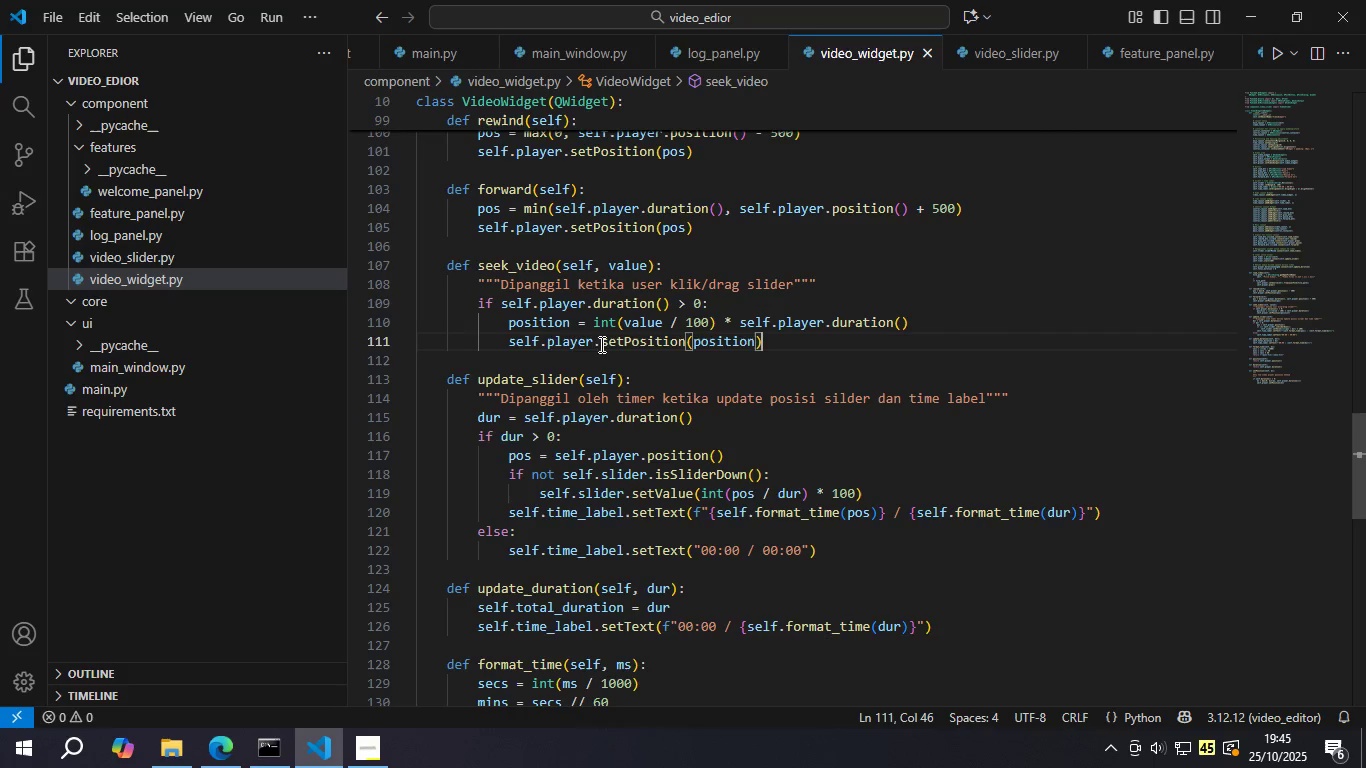 
scroll: coordinate [610, 347], scroll_direction: up, amount: 1.0
 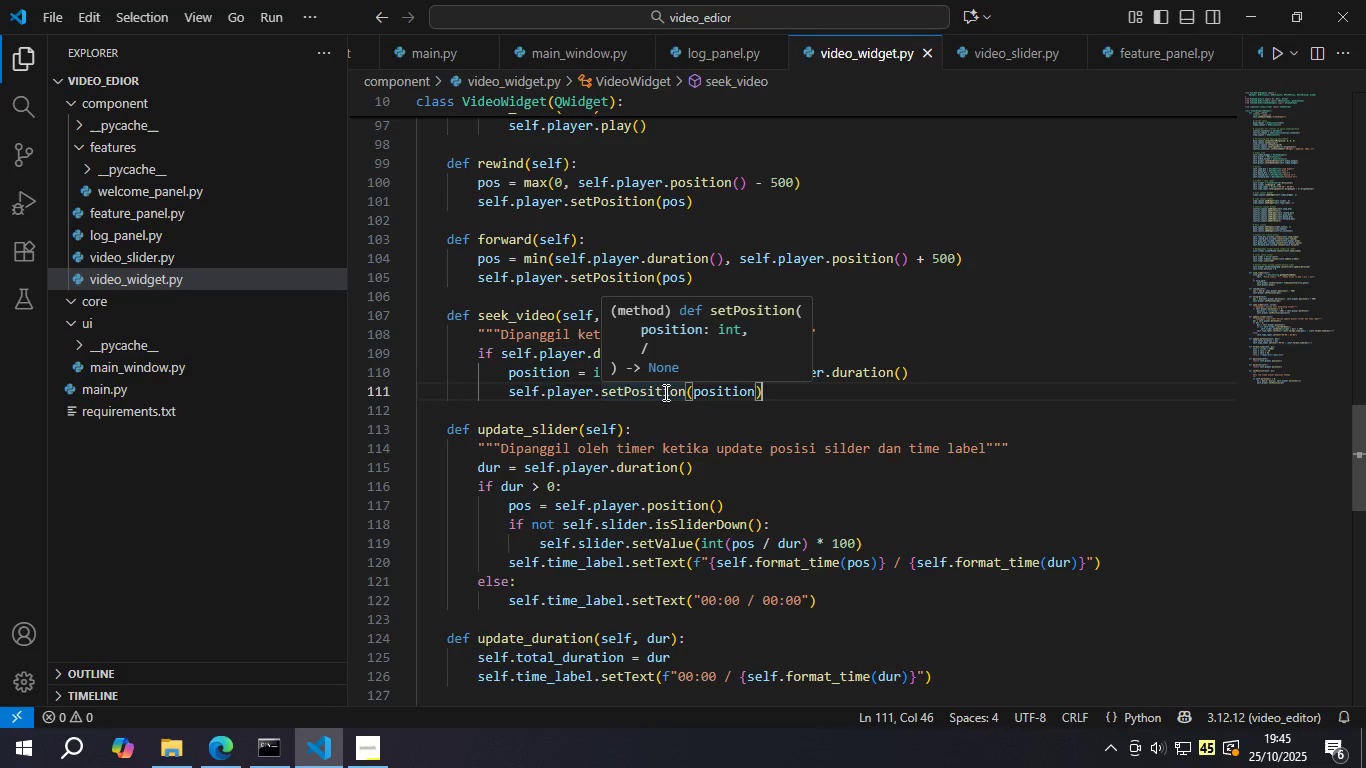 
double_click([661, 392])
 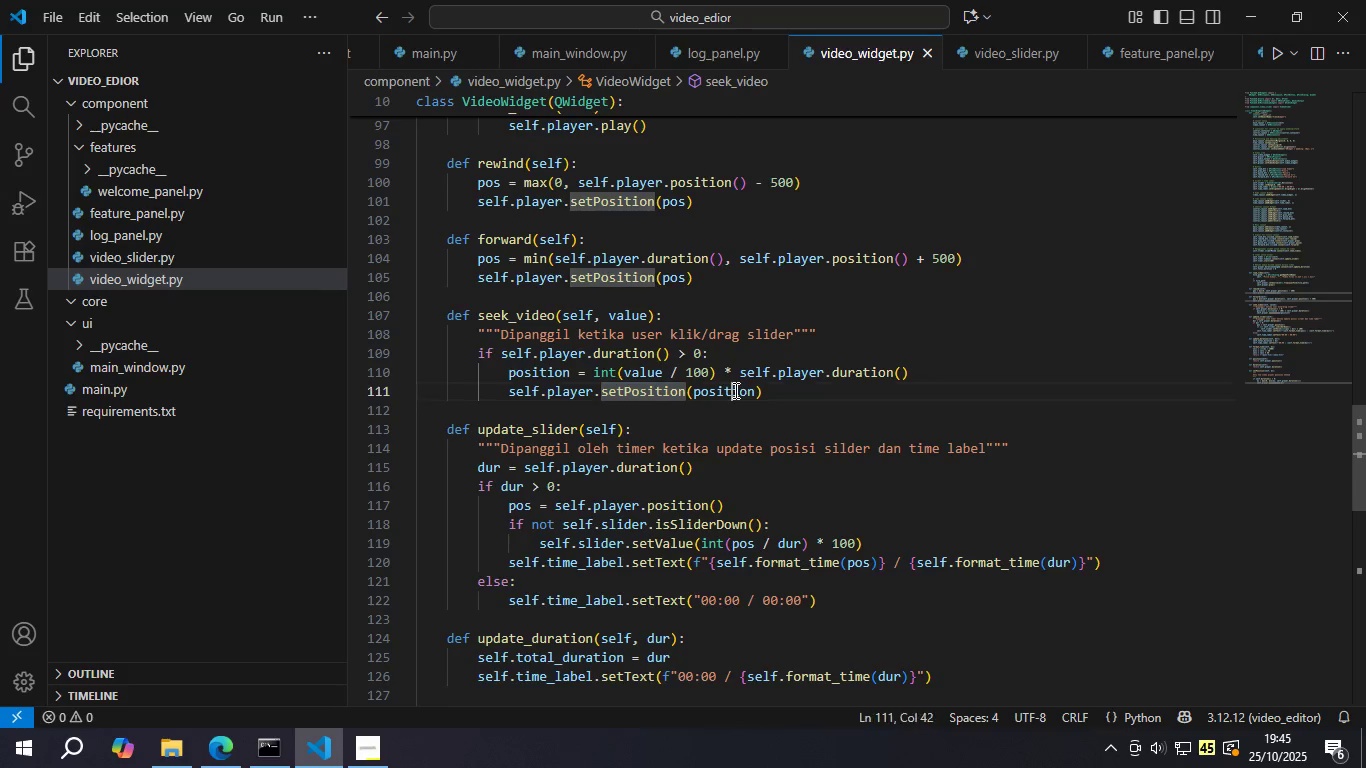 
double_click([734, 390])
 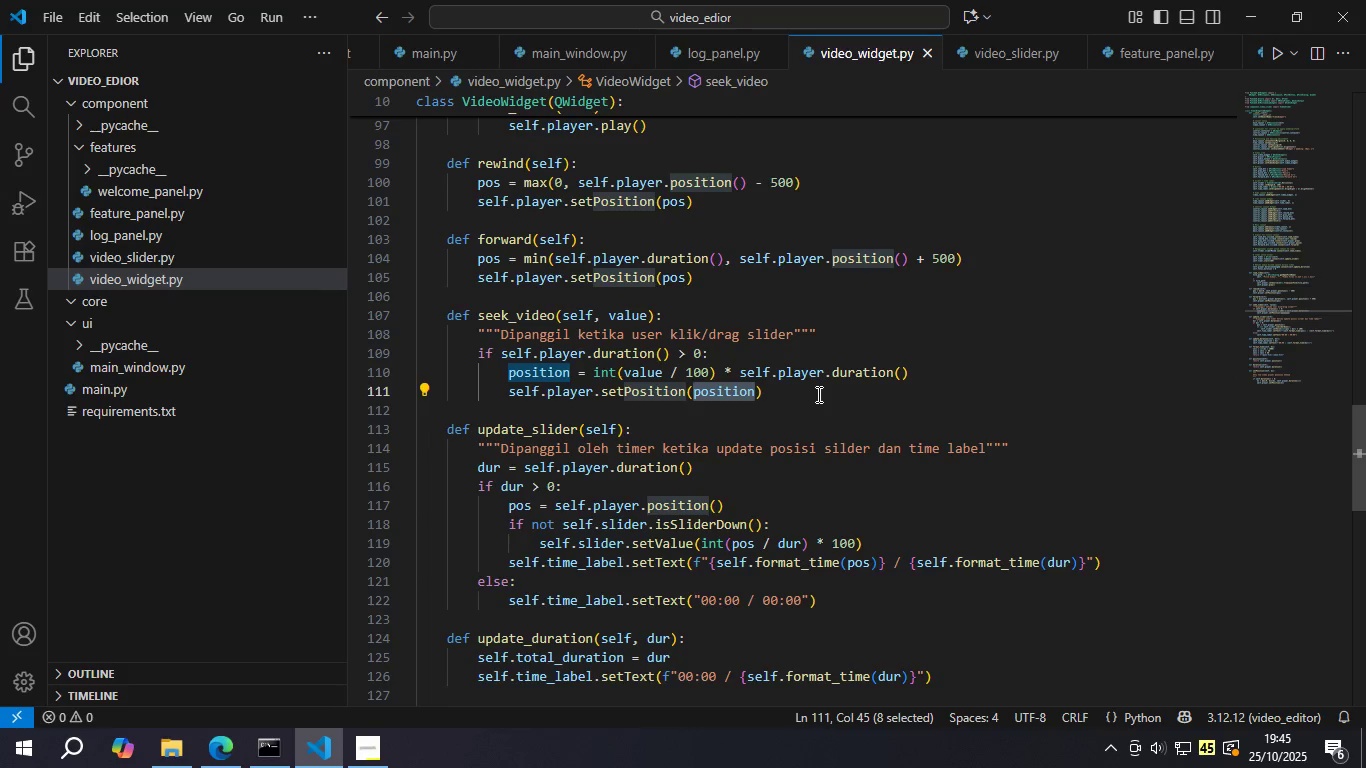 
left_click([817, 394])
 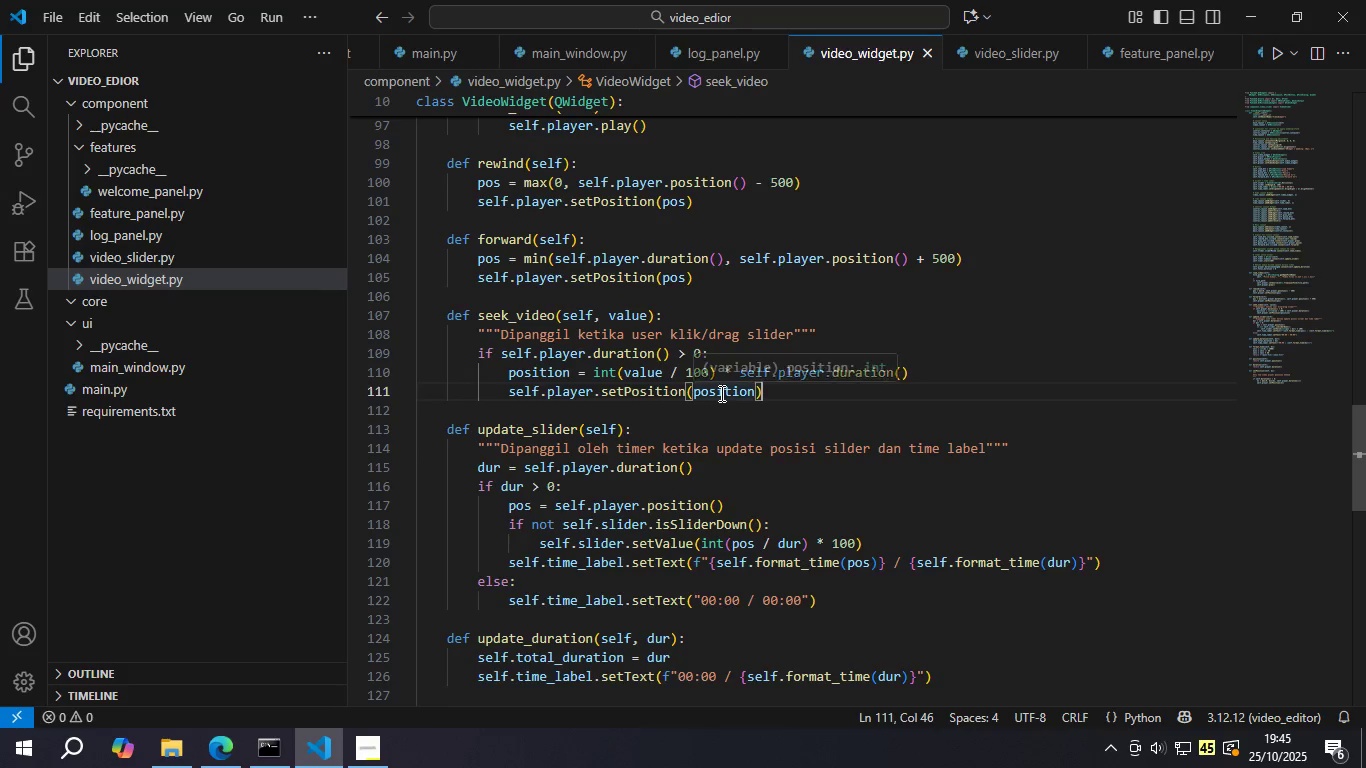 
left_click([617, 384])
 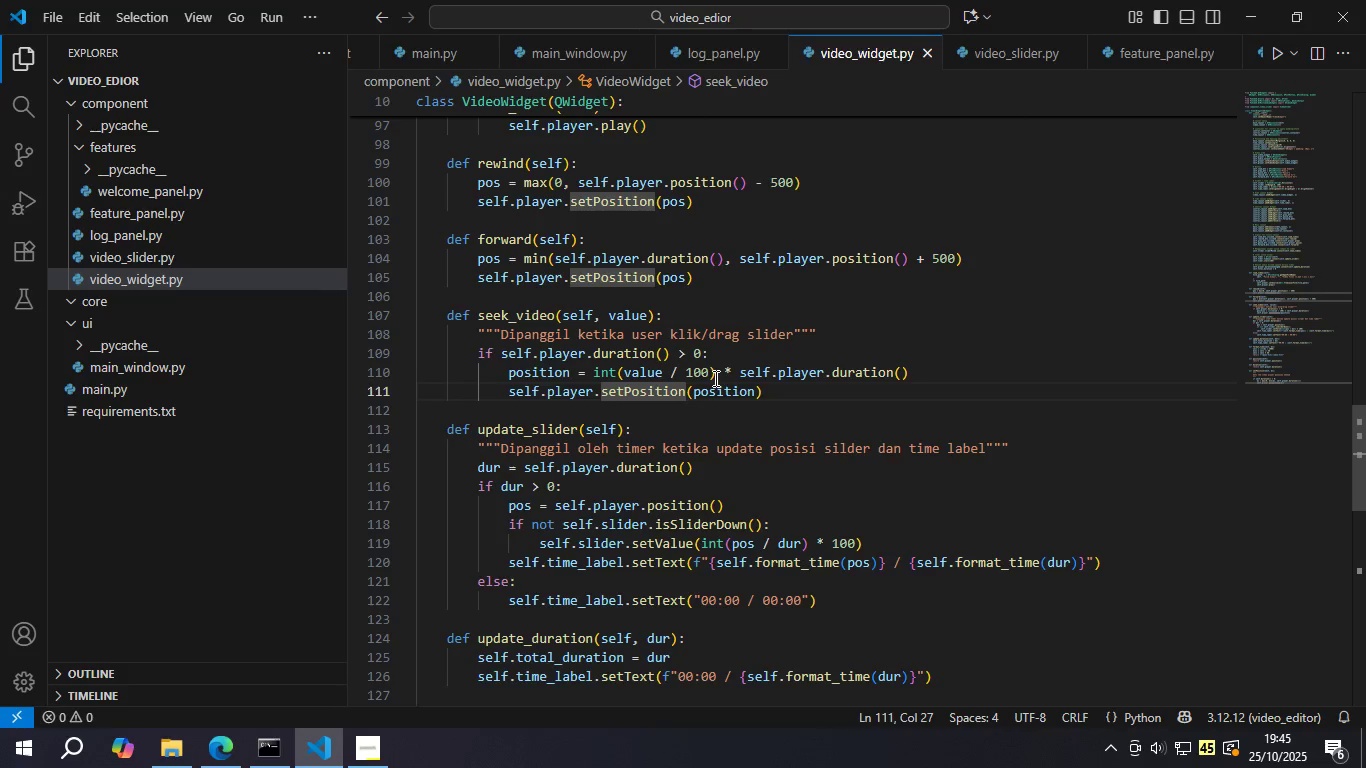 
left_click([624, 372])
 